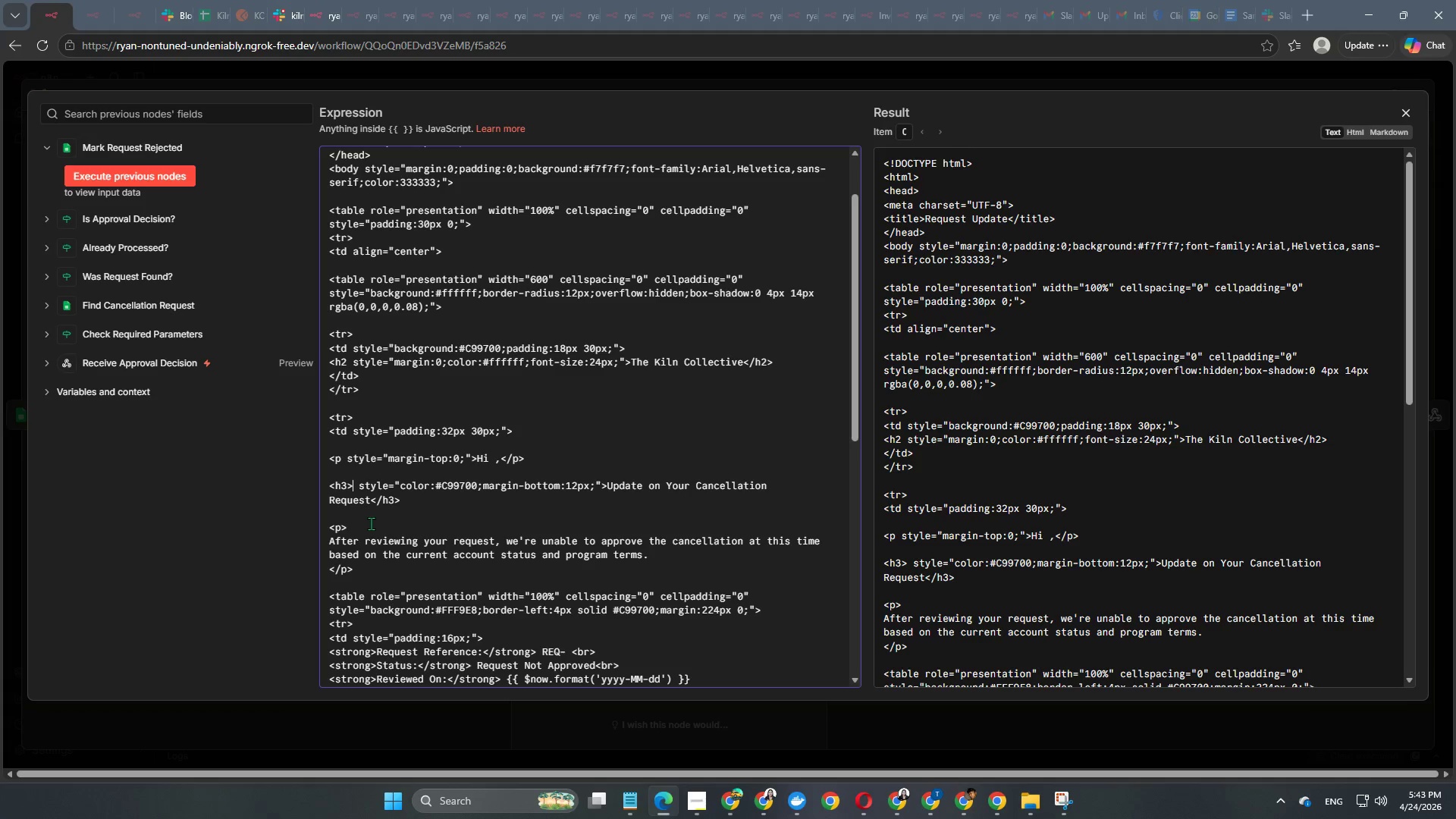 
key(Backspace)
 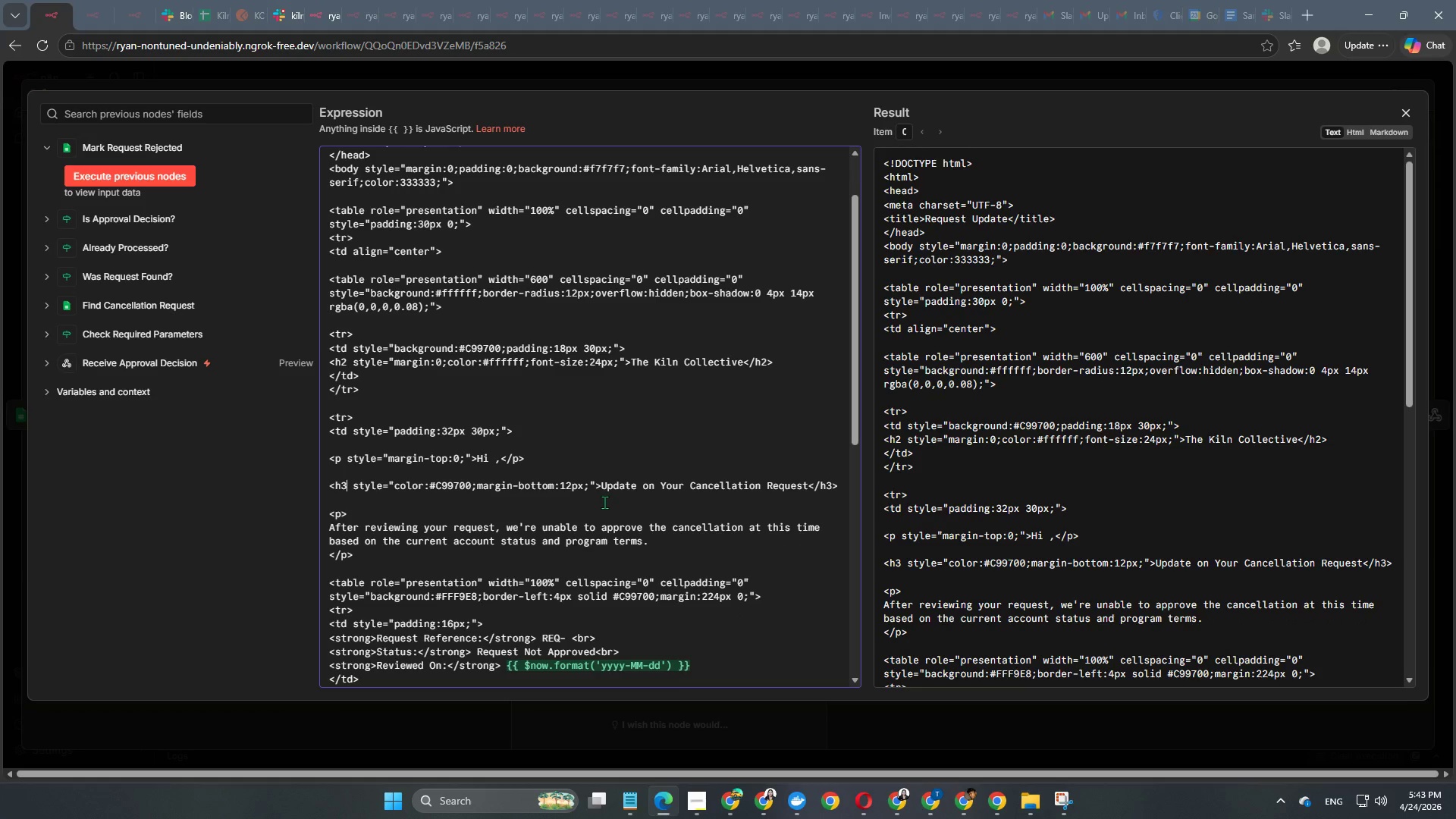 
wait(12.89)
 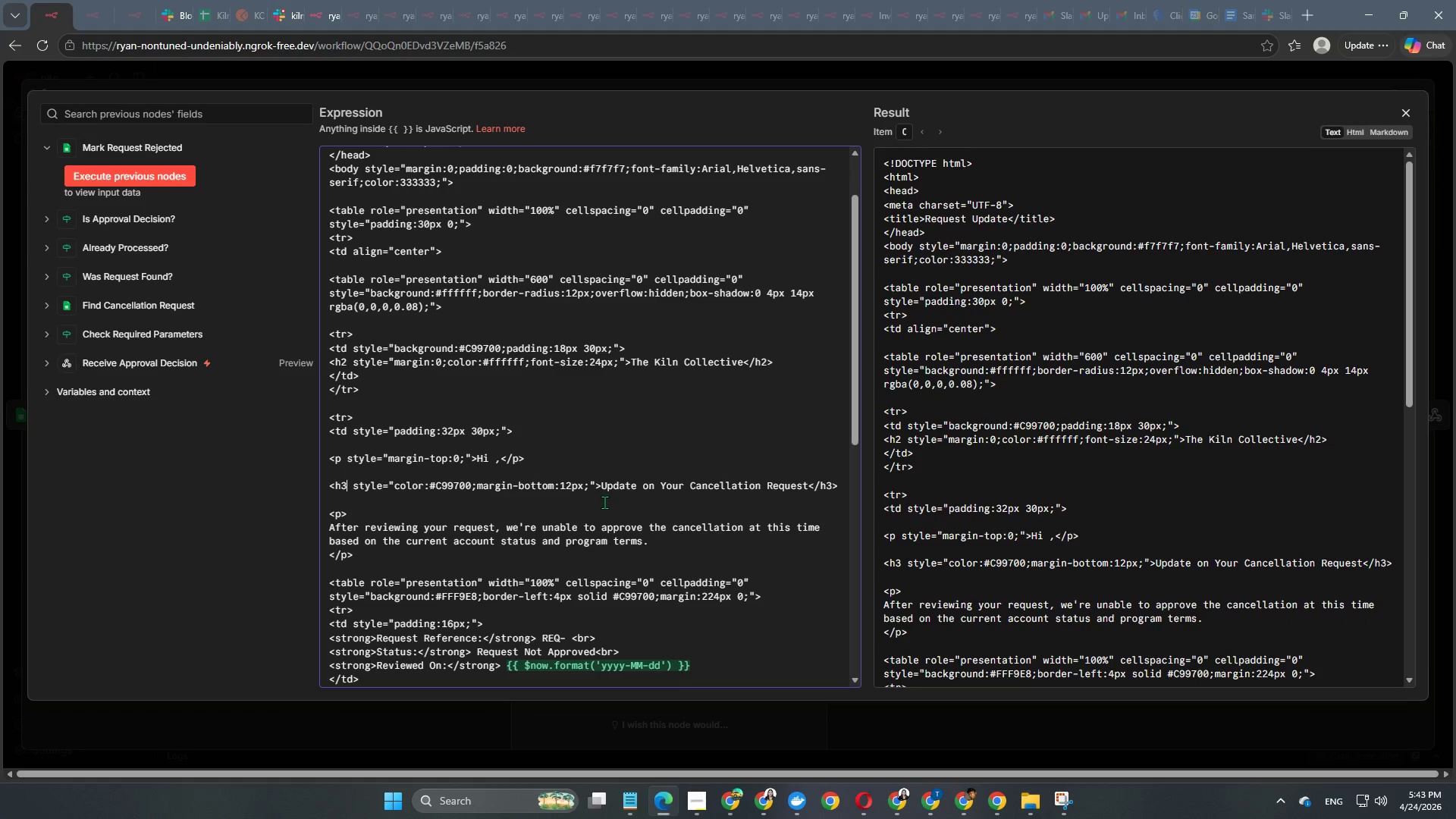 
left_click([350, 482])
 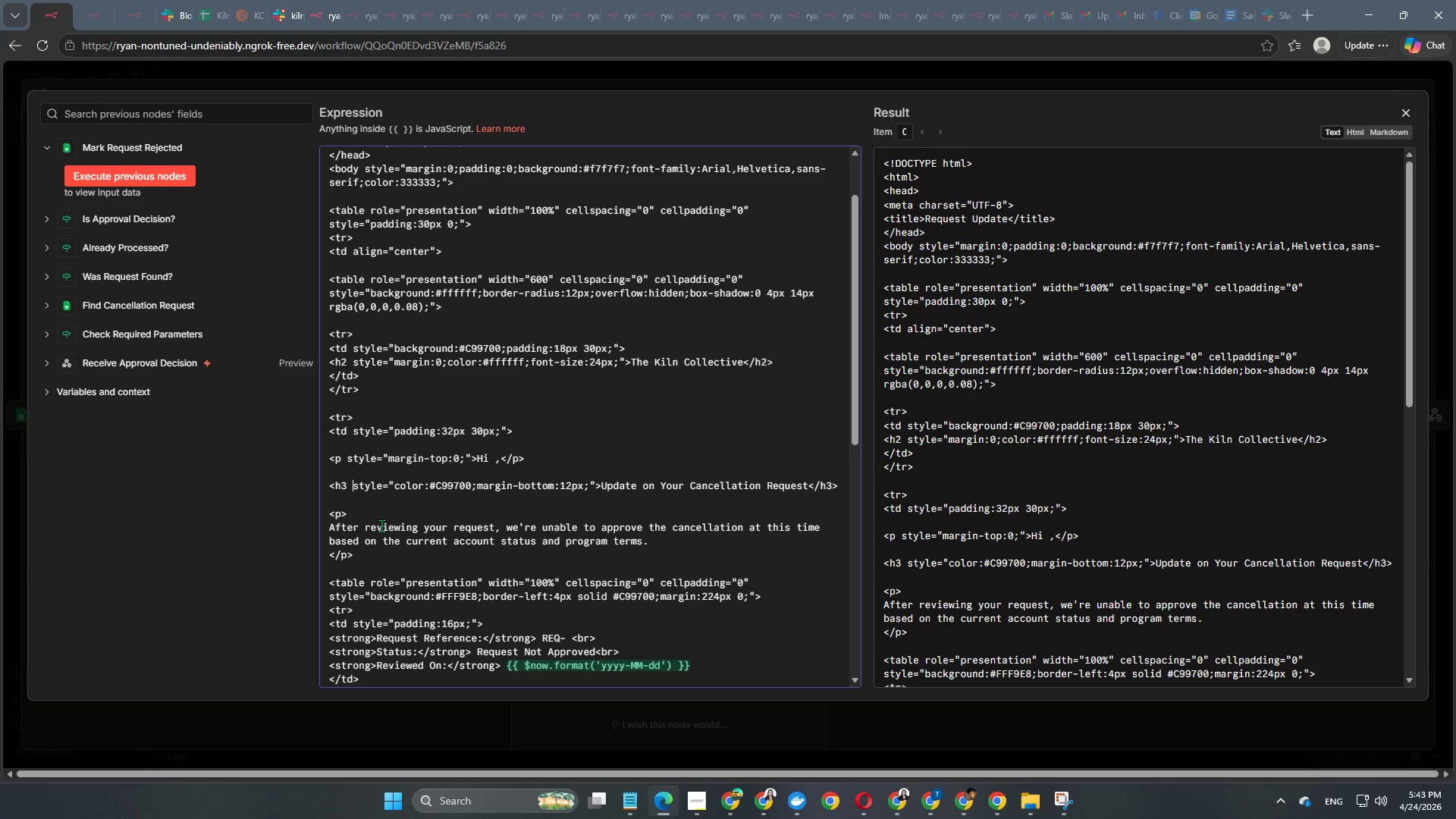 
key(Backspace)
 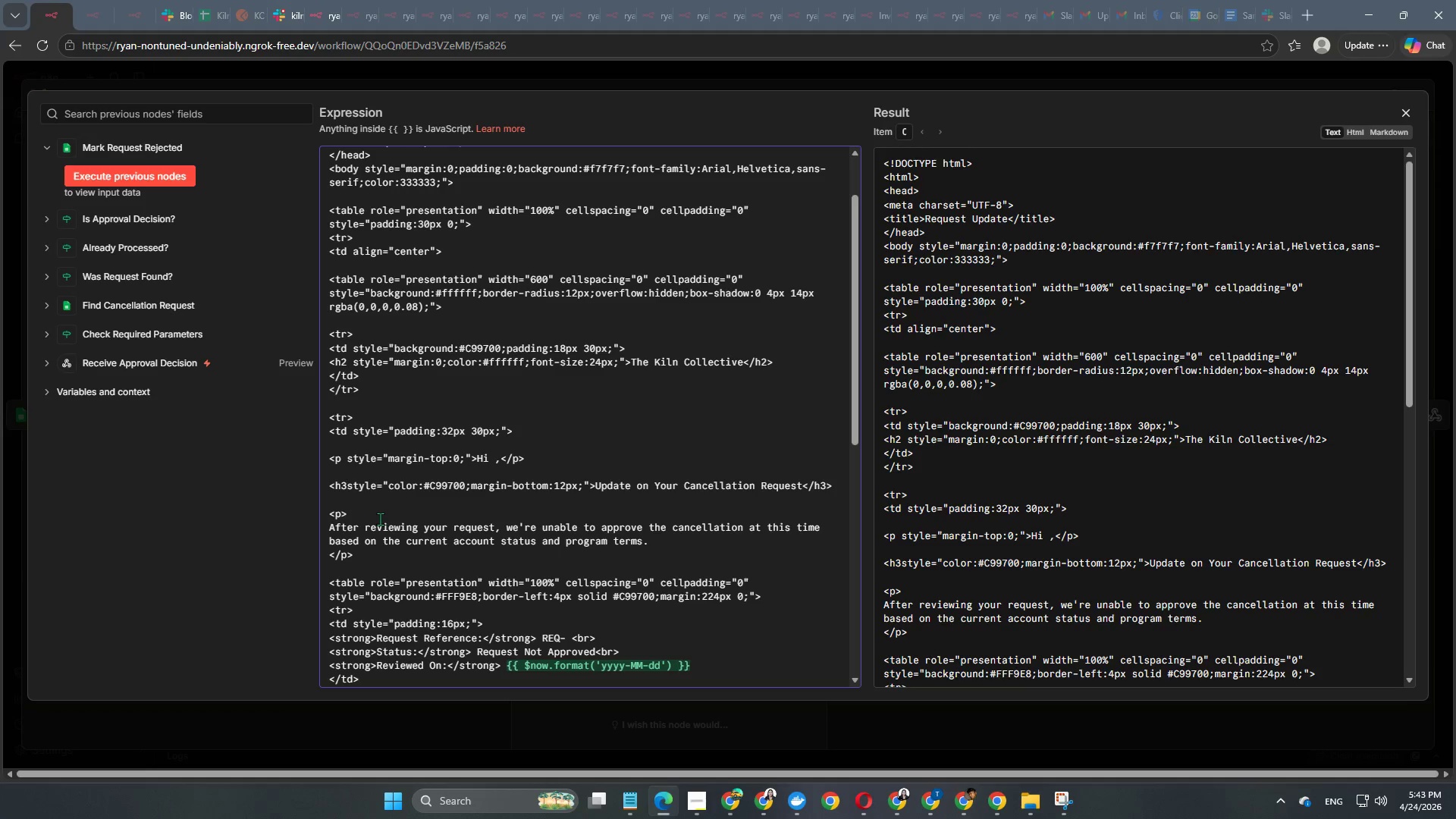 
key(Space)
 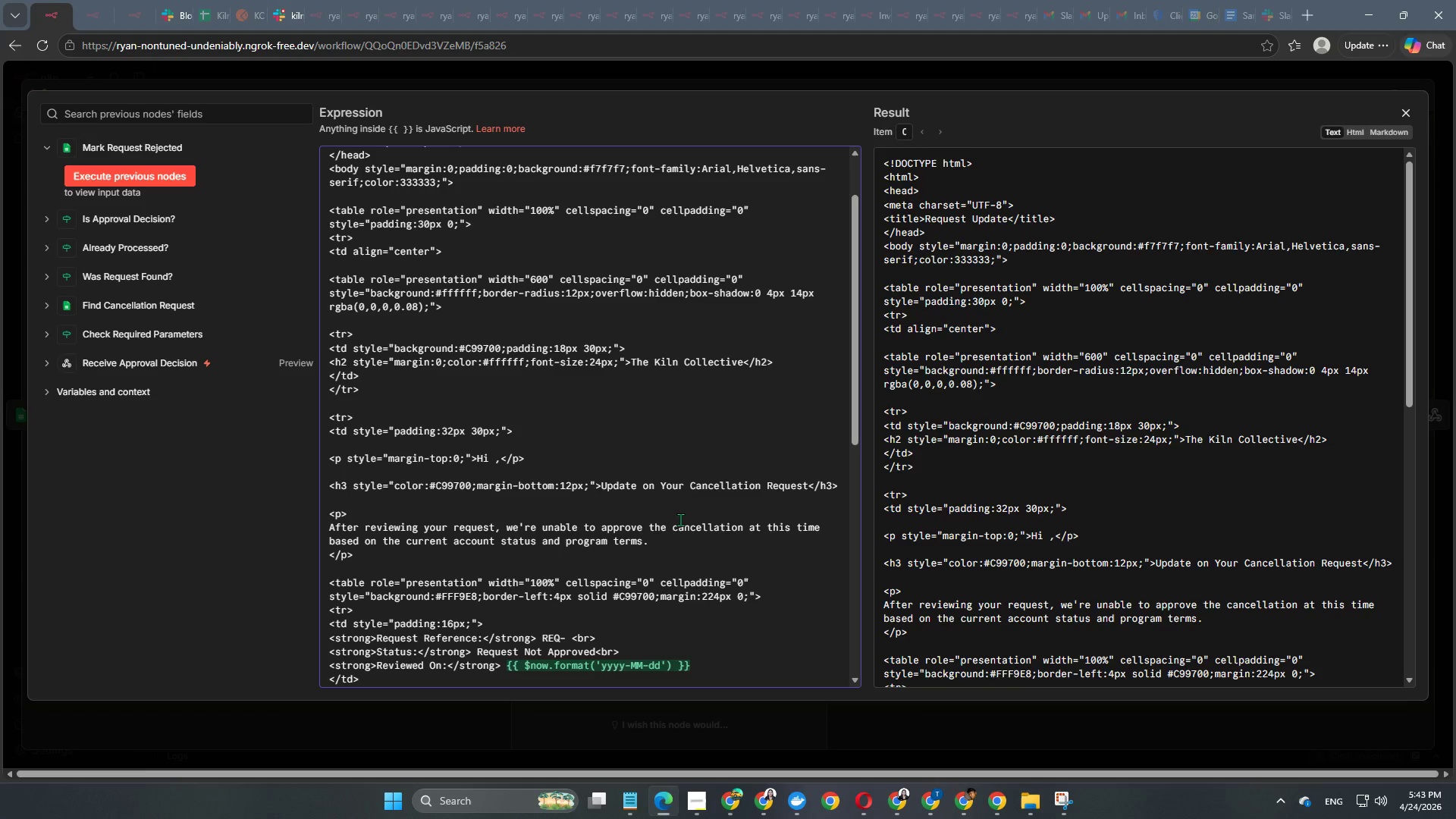 
wait(30.22)
 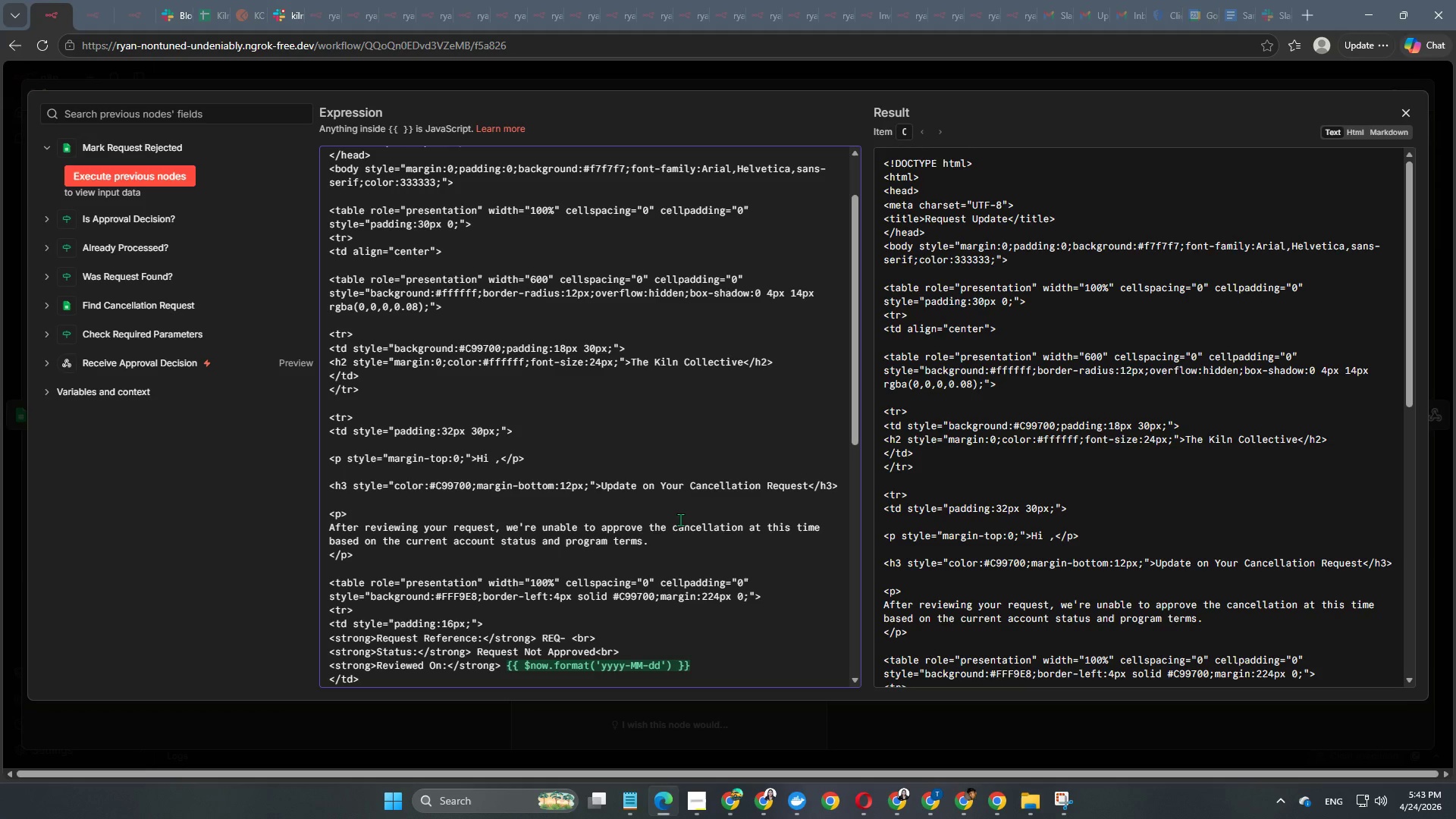 
scroll: coordinate [343, 531], scroll_direction: down, amount: 2.0
 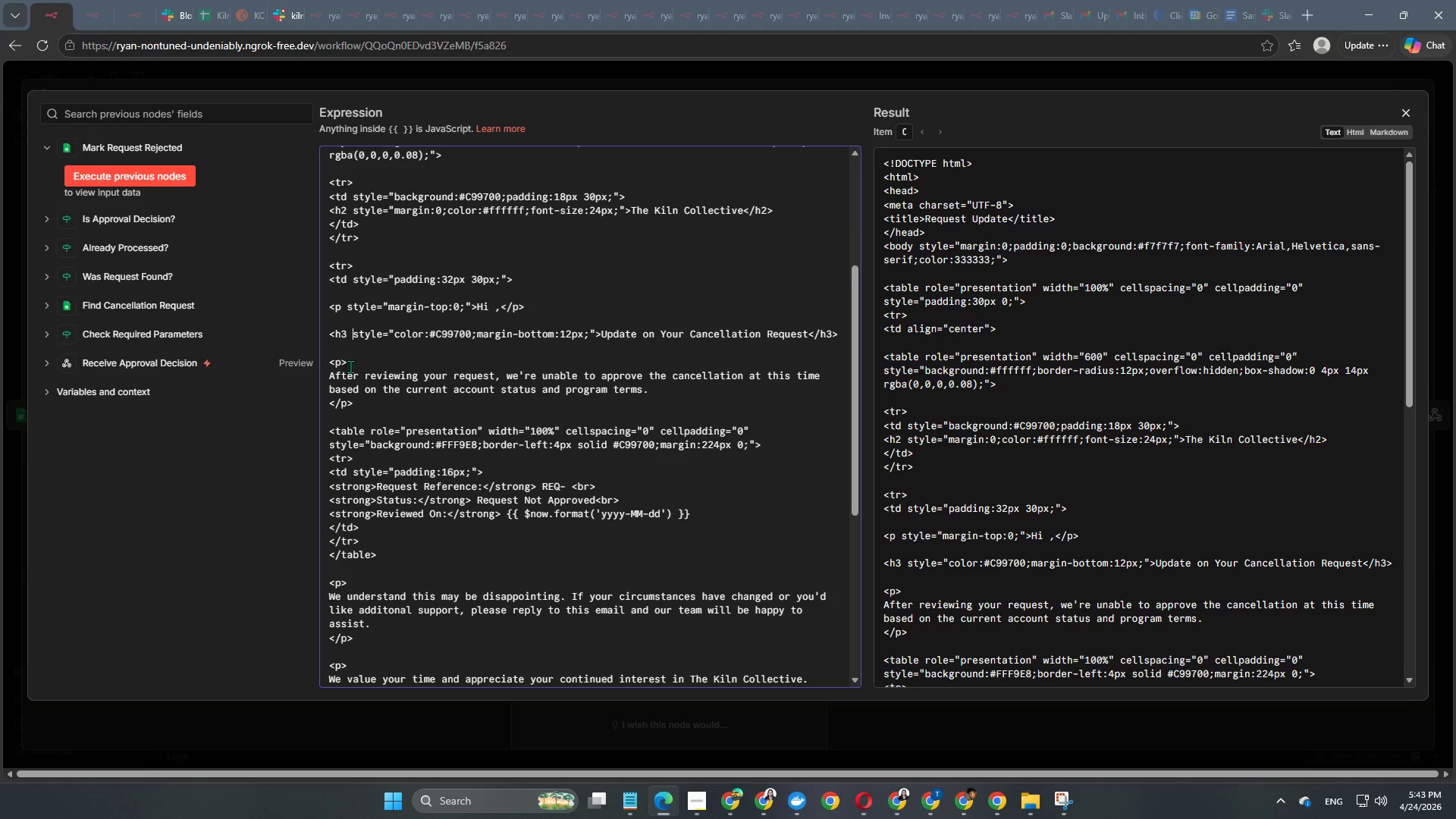 
left_click([359, 362])
 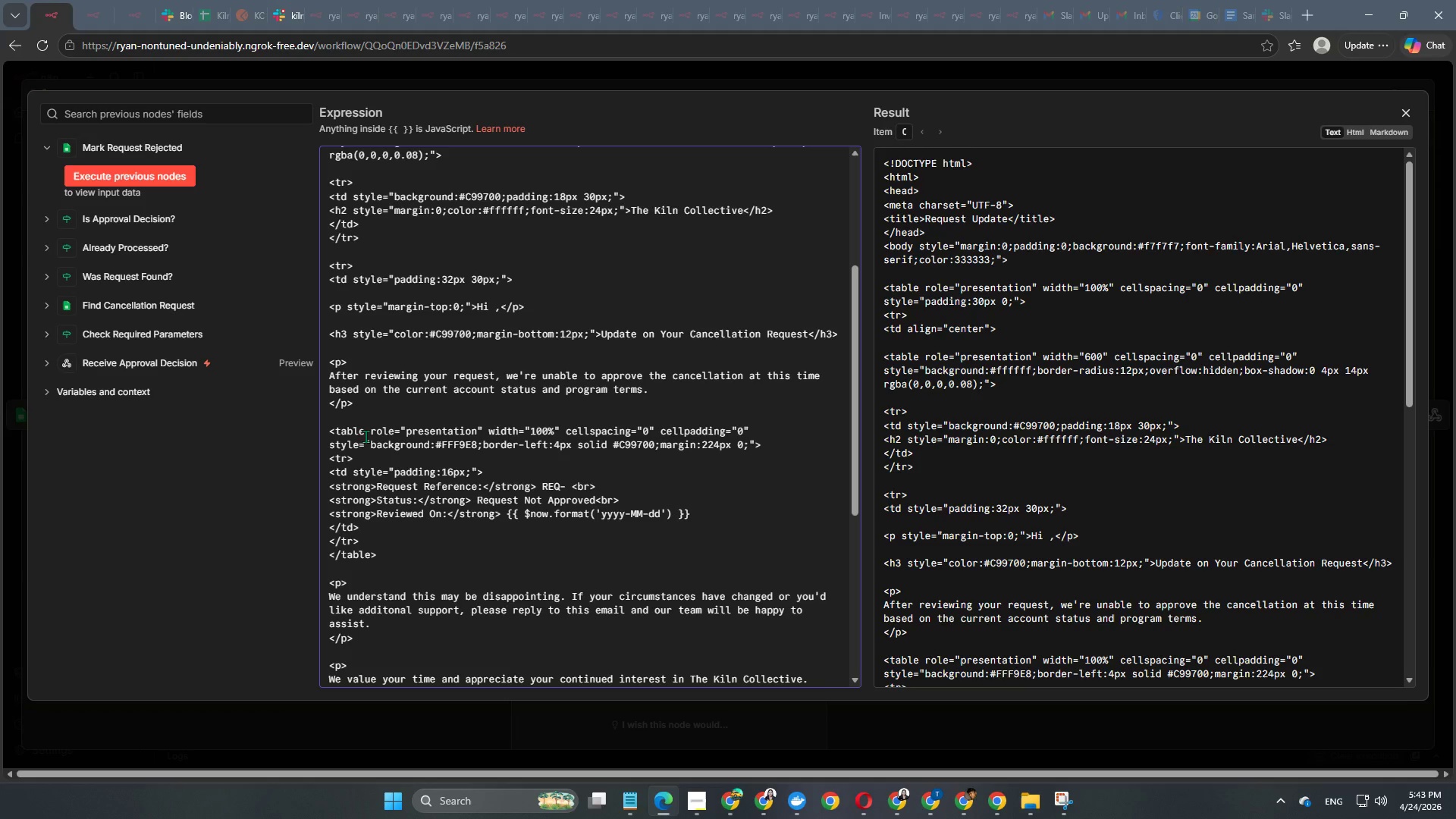 
wait(11.12)
 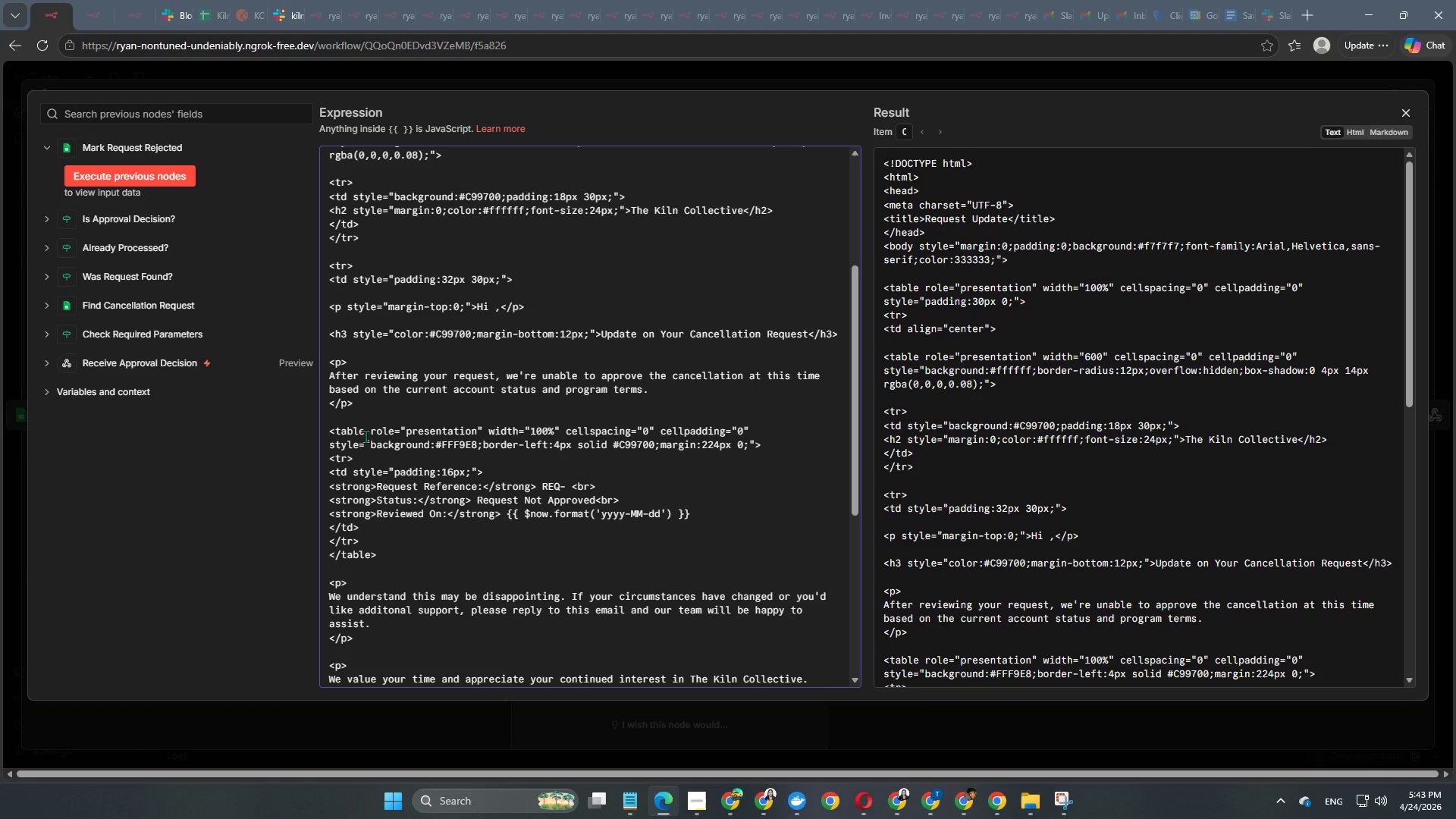 
mouse_move([788, 5])
 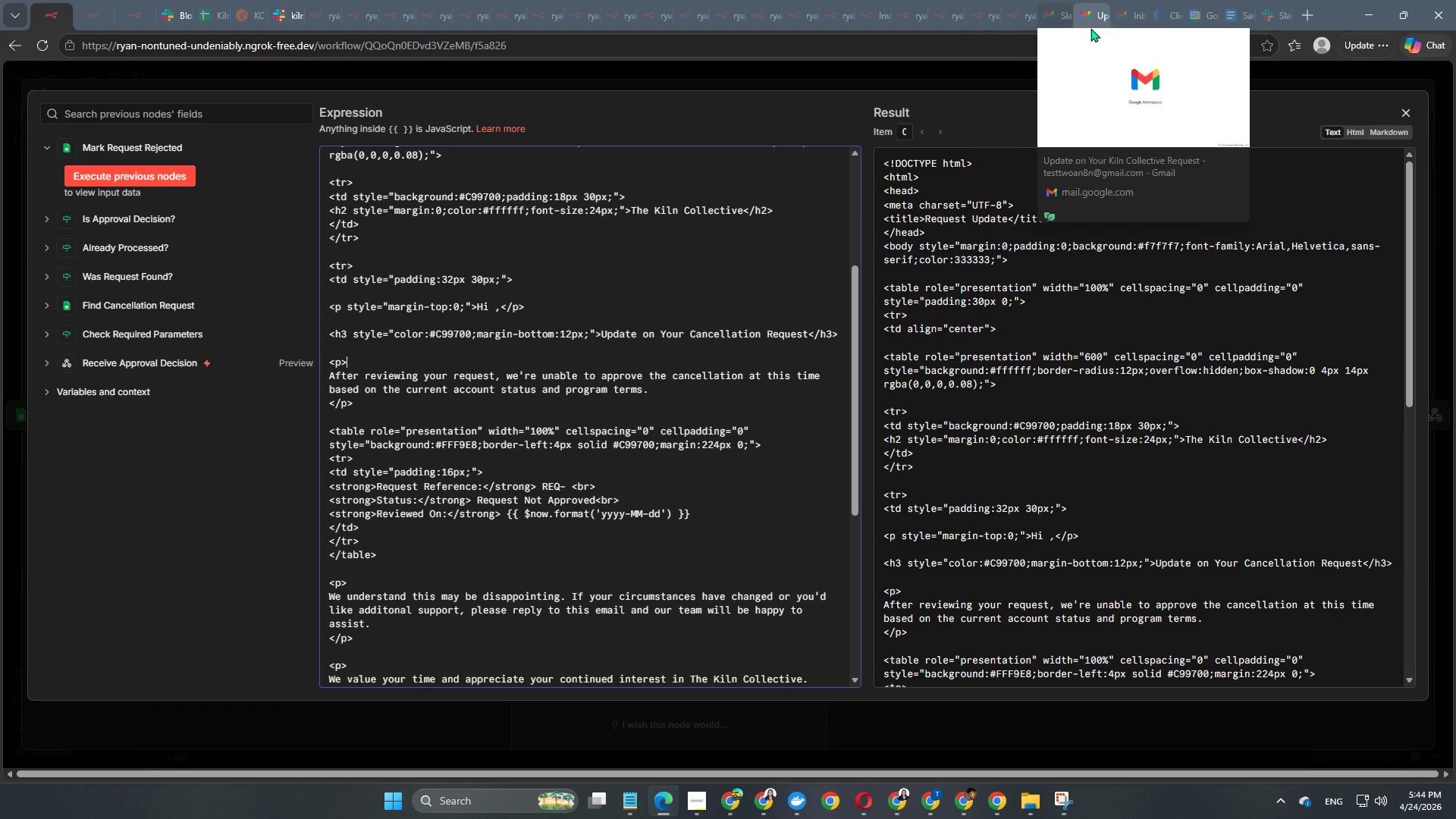 
left_click([1094, 22])
 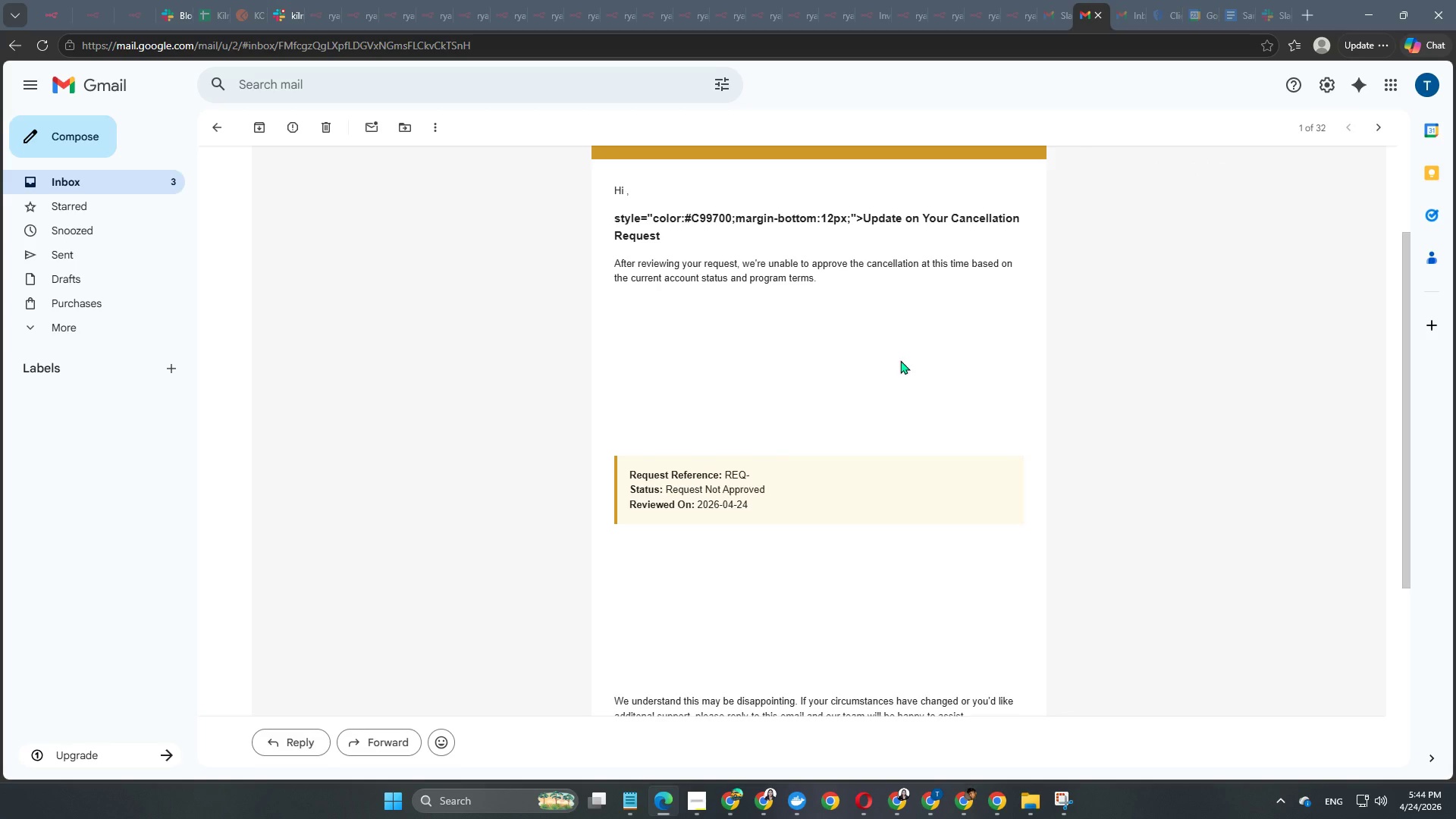 
scroll: coordinate [899, 363], scroll_direction: down, amount: 4.0
 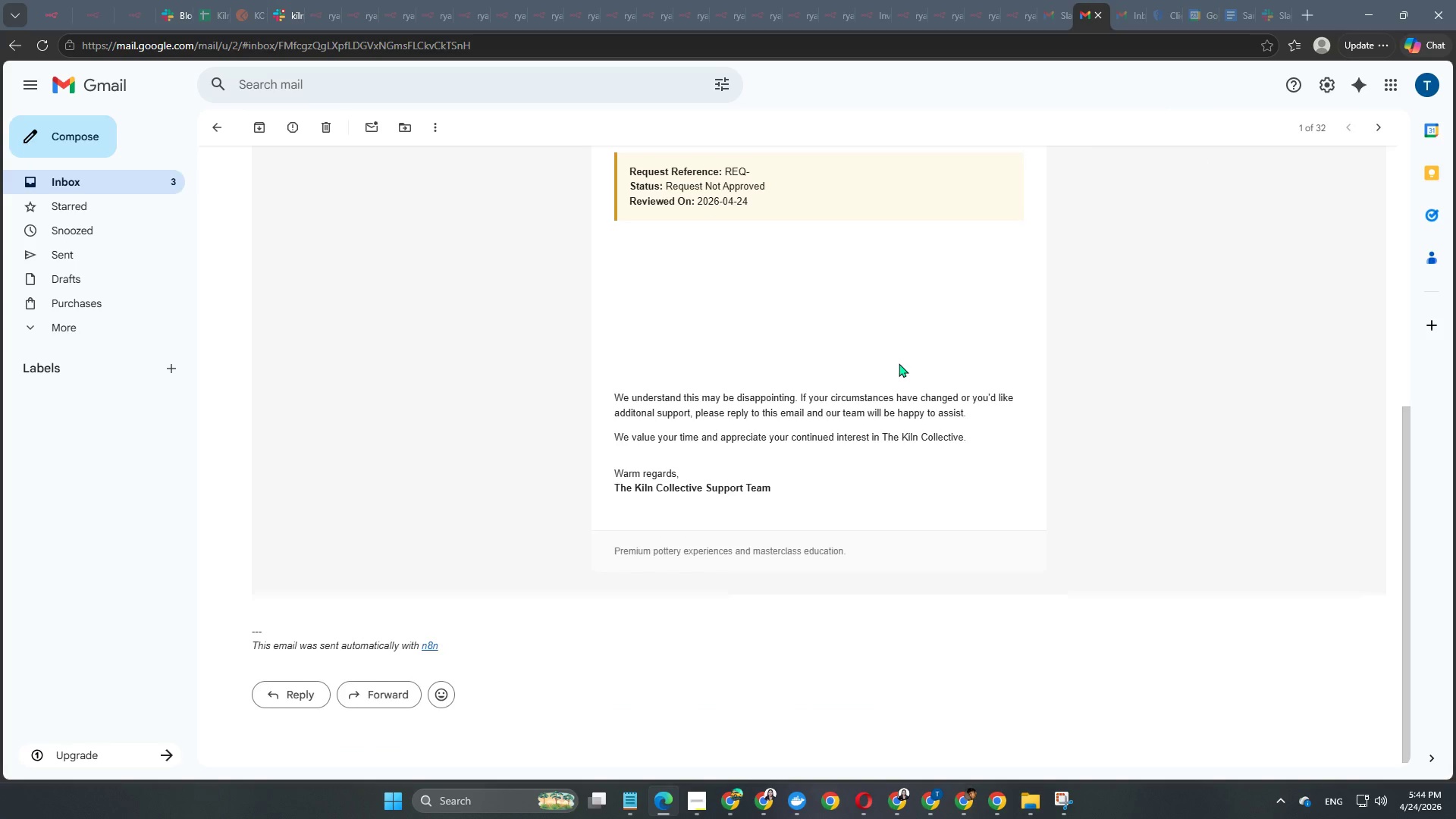 
scroll: coordinate [861, 345], scroll_direction: up, amount: 4.0
 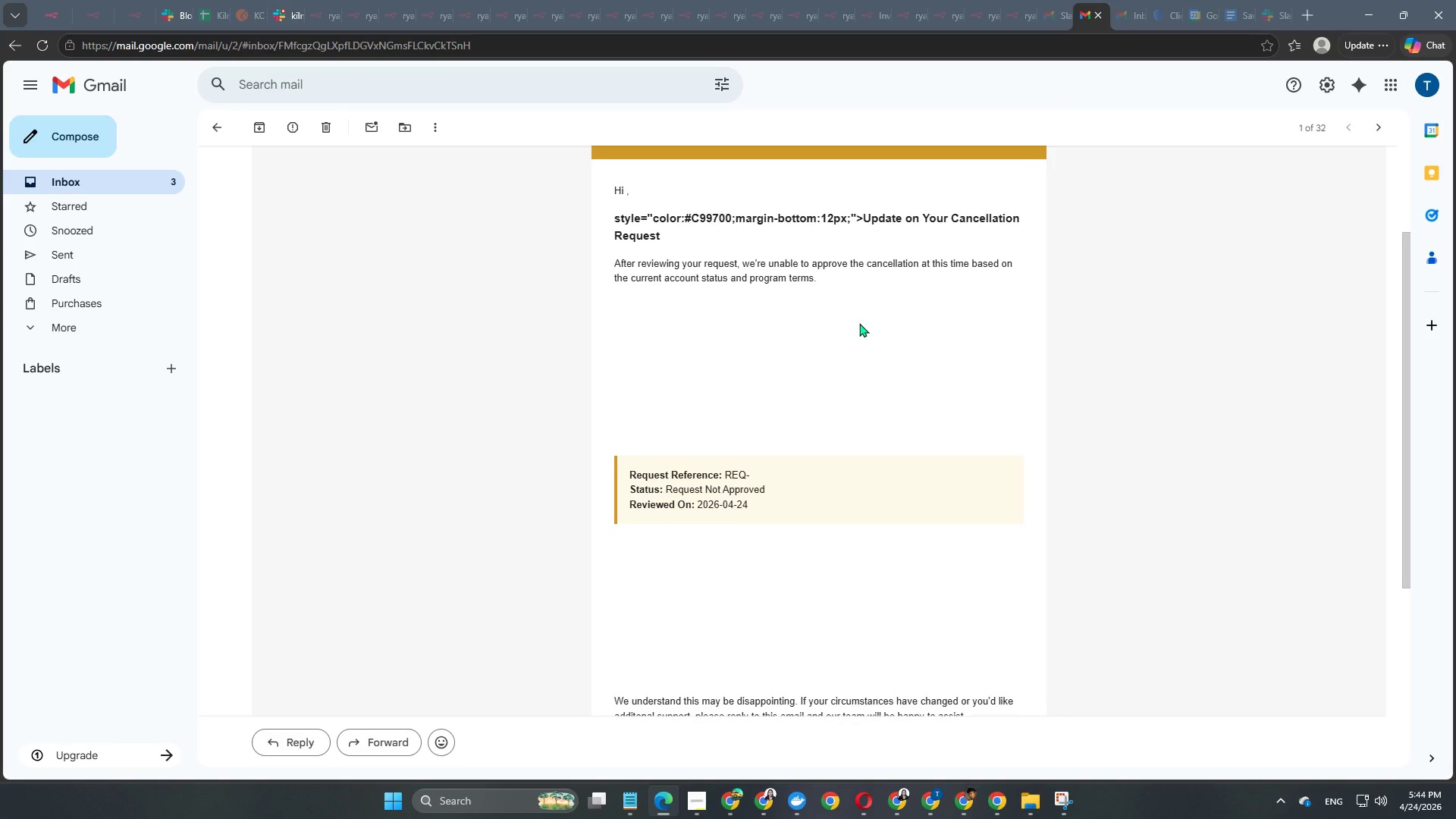 
scroll: coordinate [874, 465], scroll_direction: down, amount: 2.0
 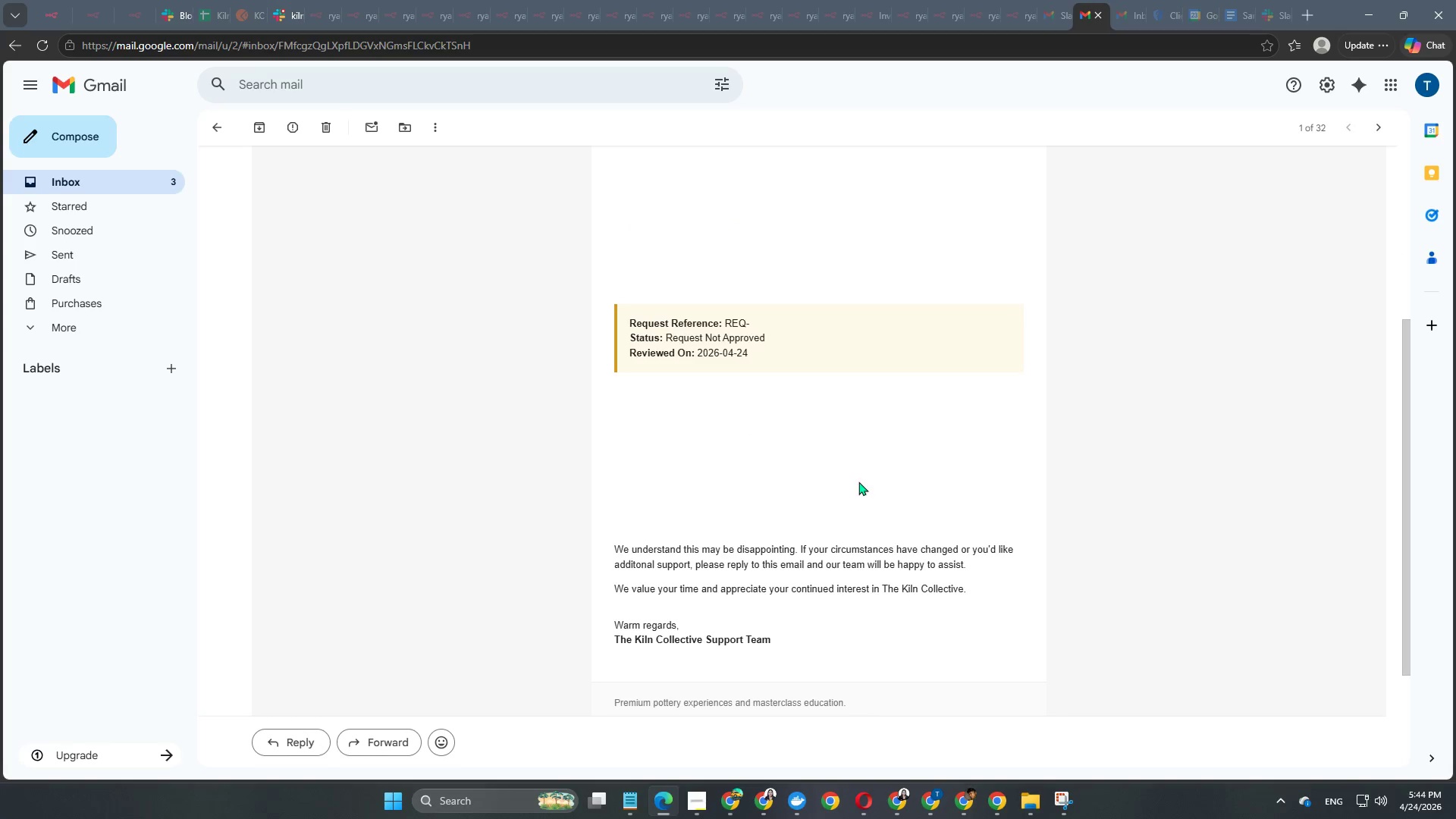 
scroll: coordinate [855, 483], scroll_direction: up, amount: 2.0
 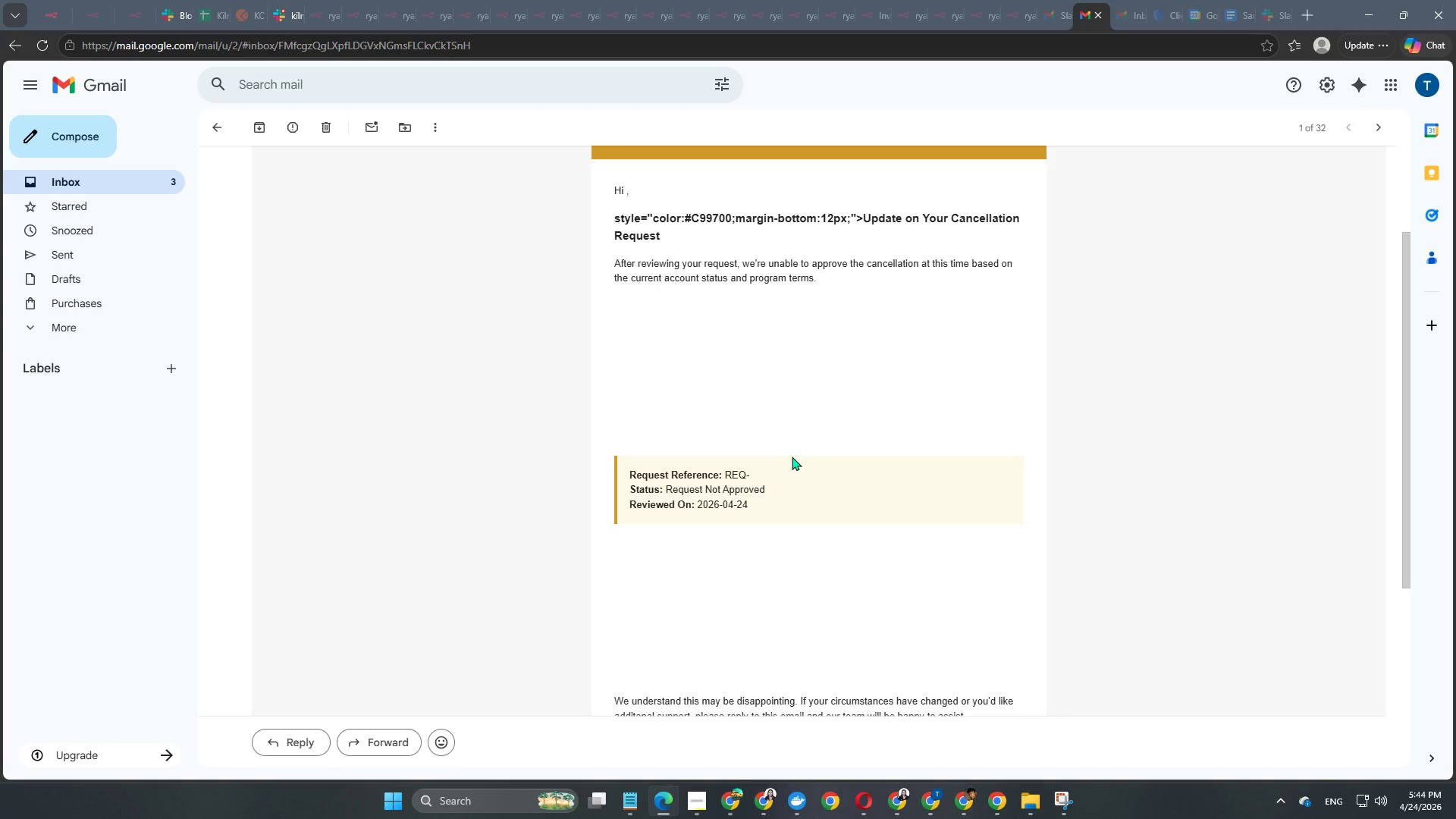 
wait(23.83)
 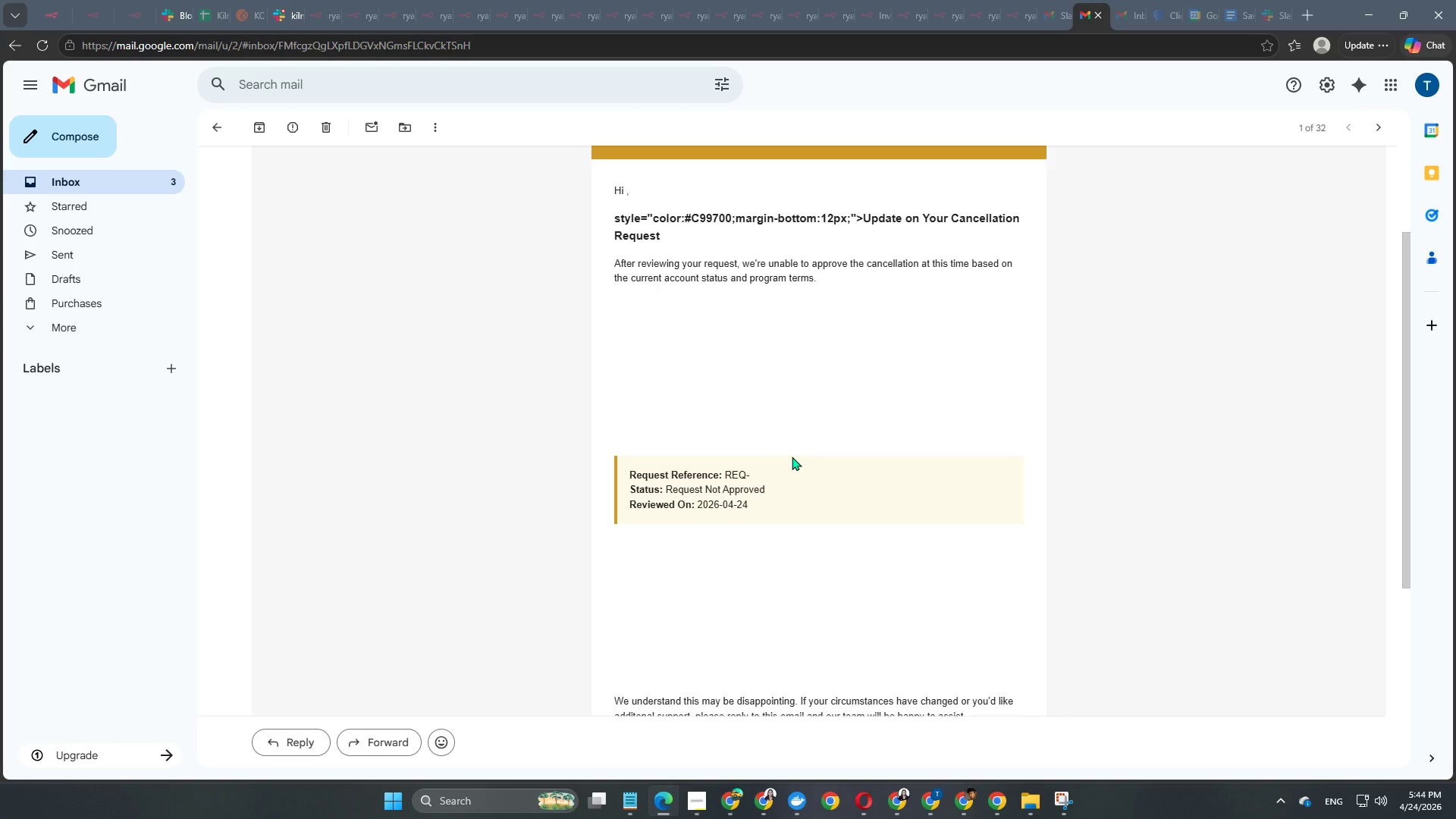 
left_click([66, 6])
 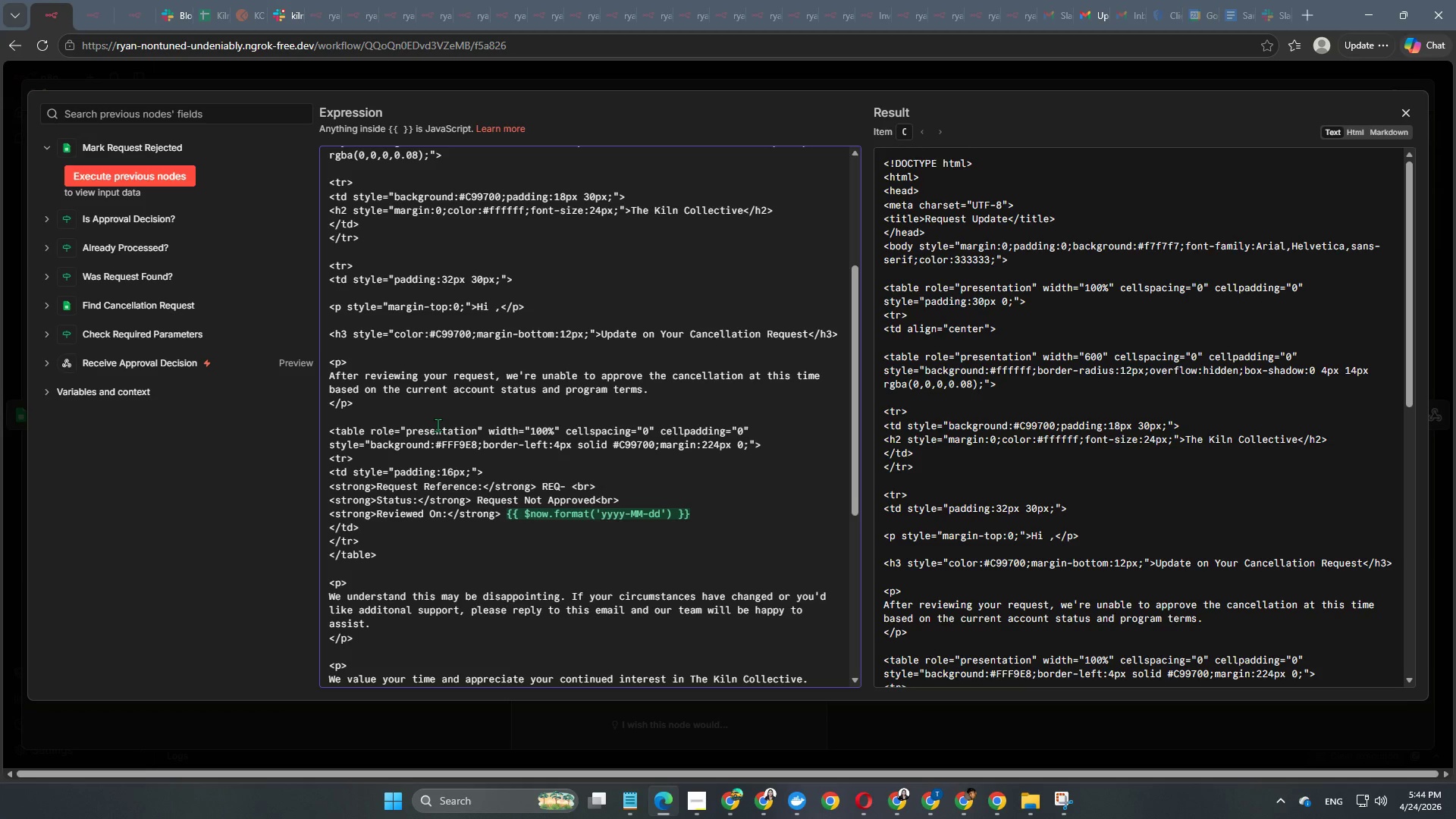 
wait(8.76)
 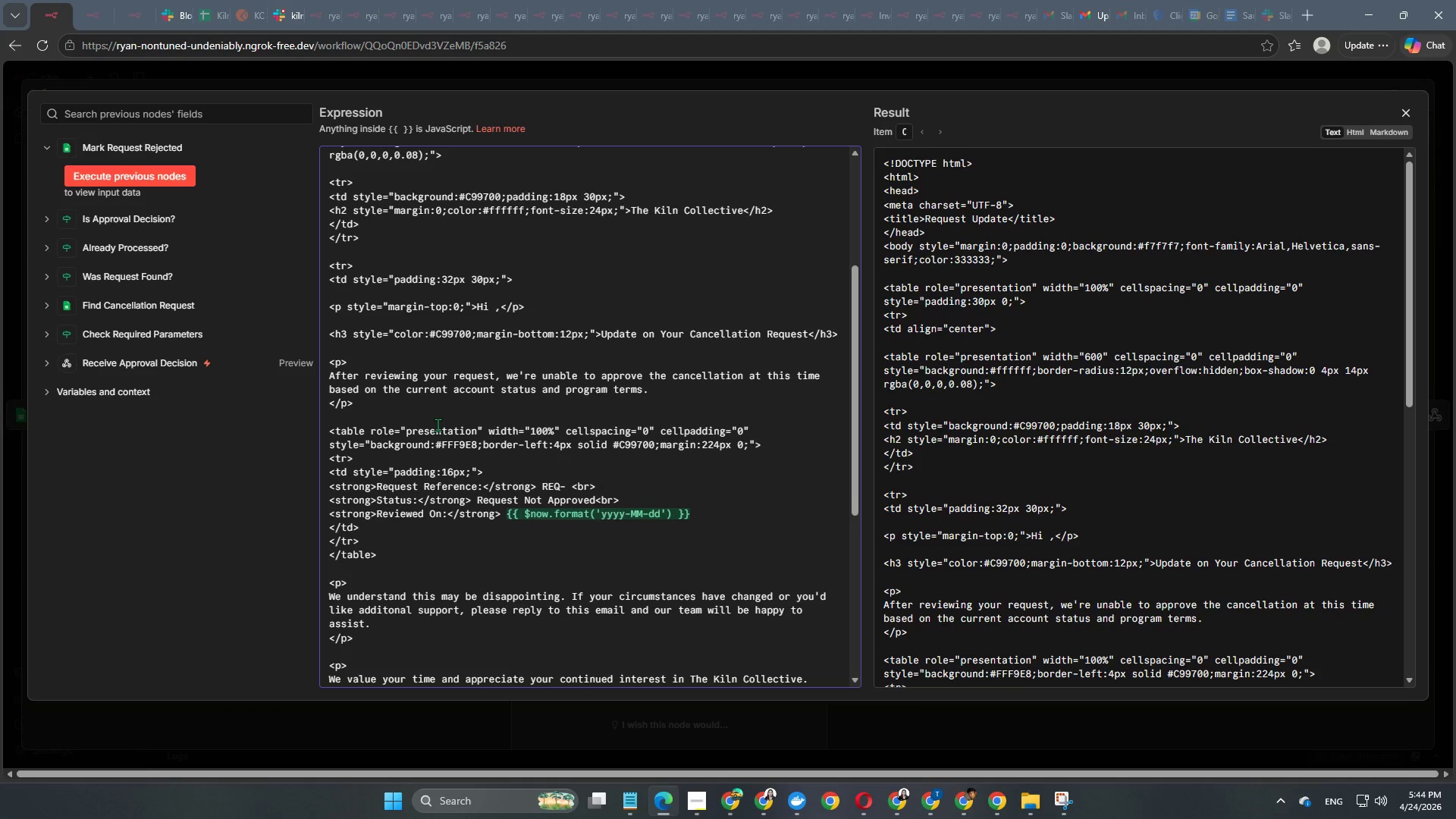 
mouse_move([1102, 0])
 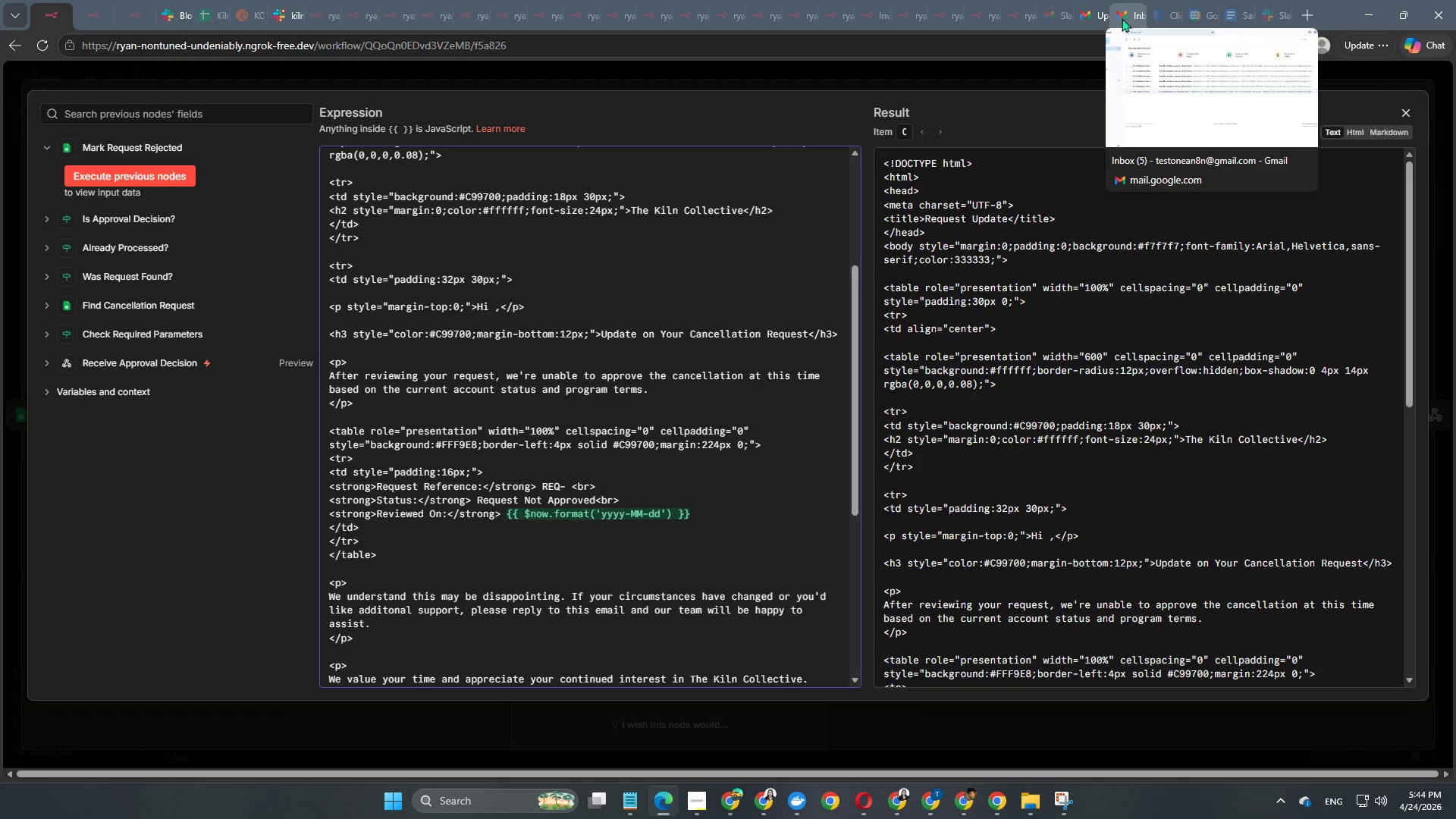 
left_click([1123, 18])
 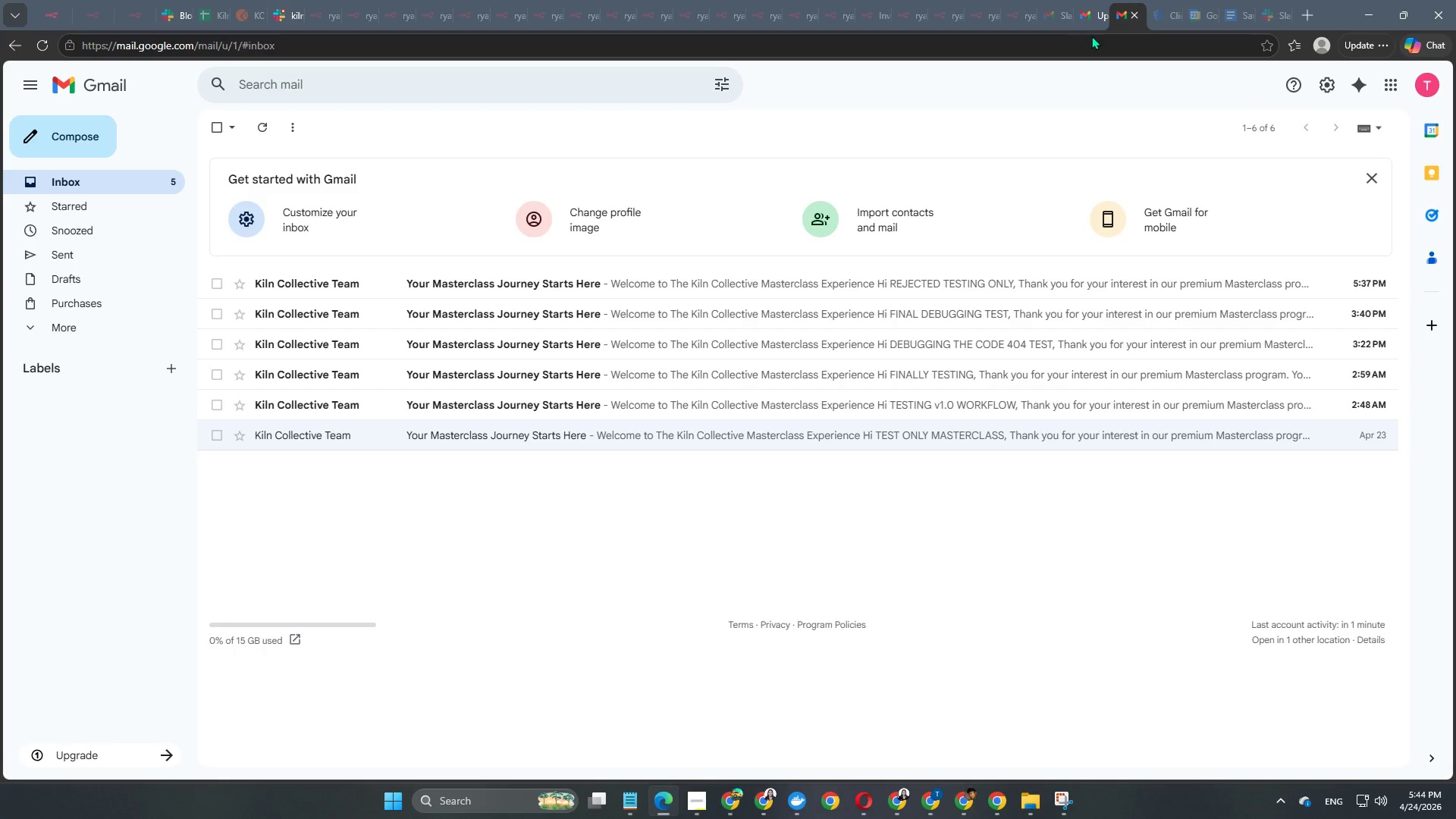 
left_click([1094, 8])
 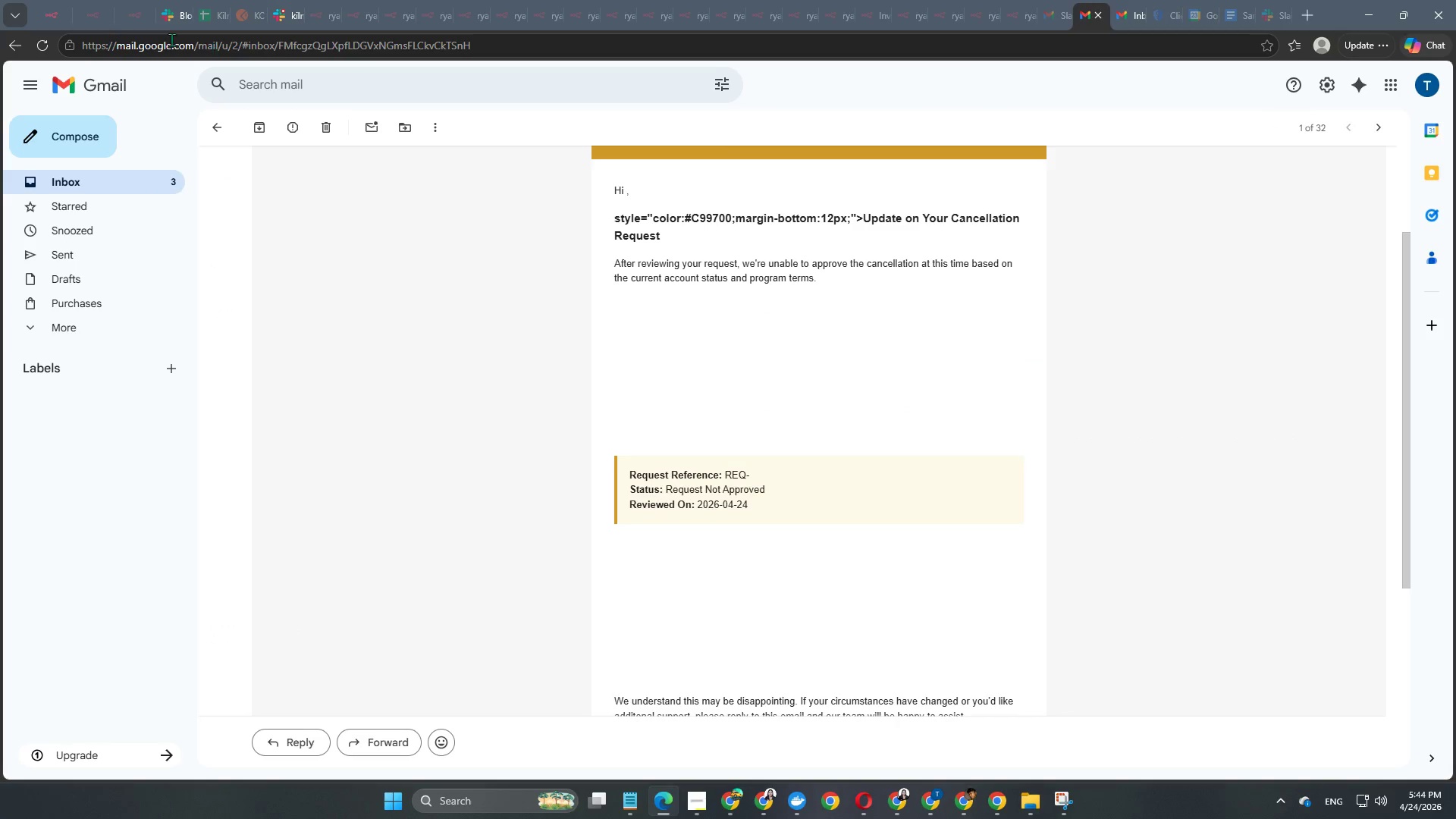 
left_click([36, 6])
 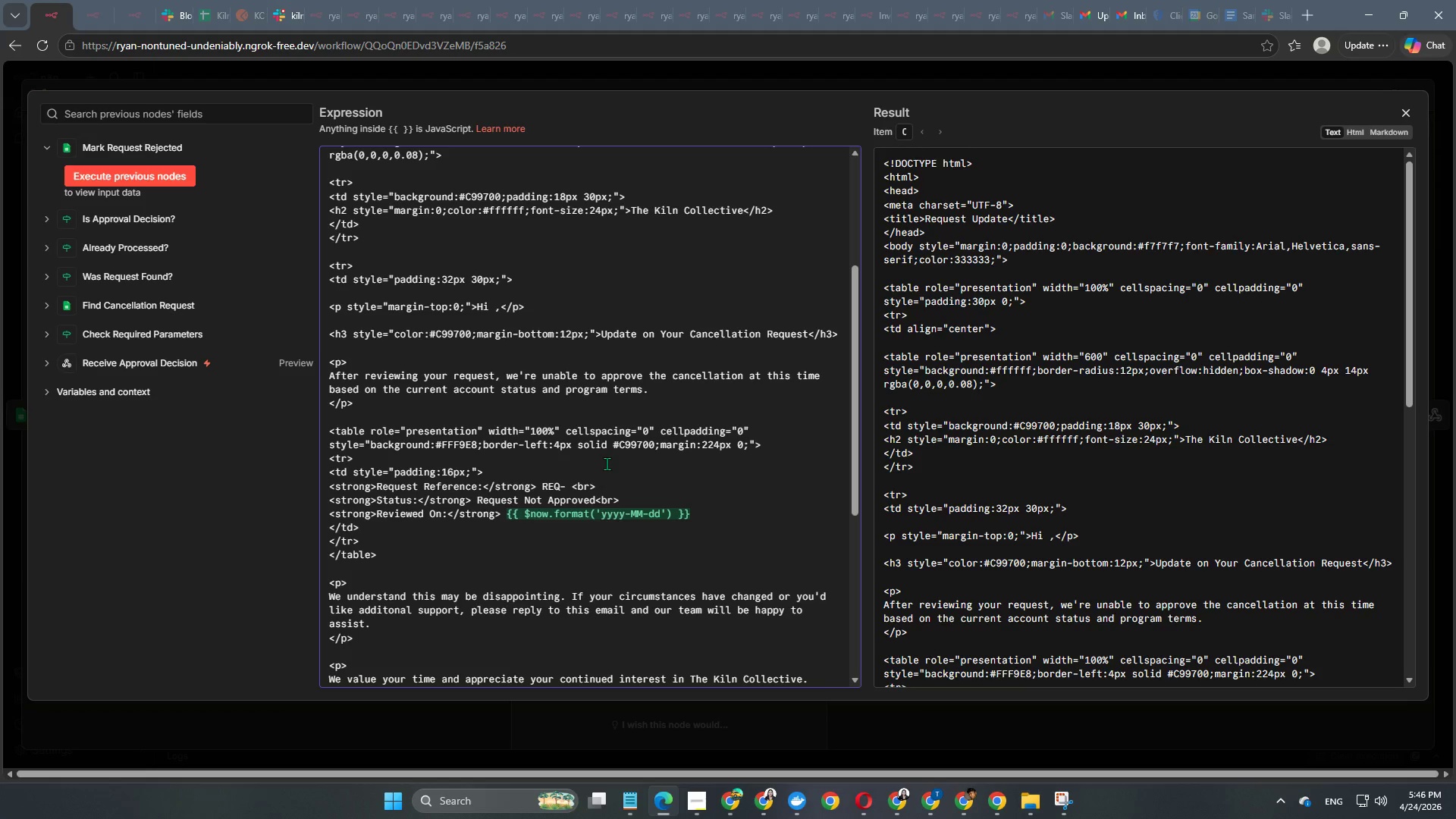 
wait(94.62)
 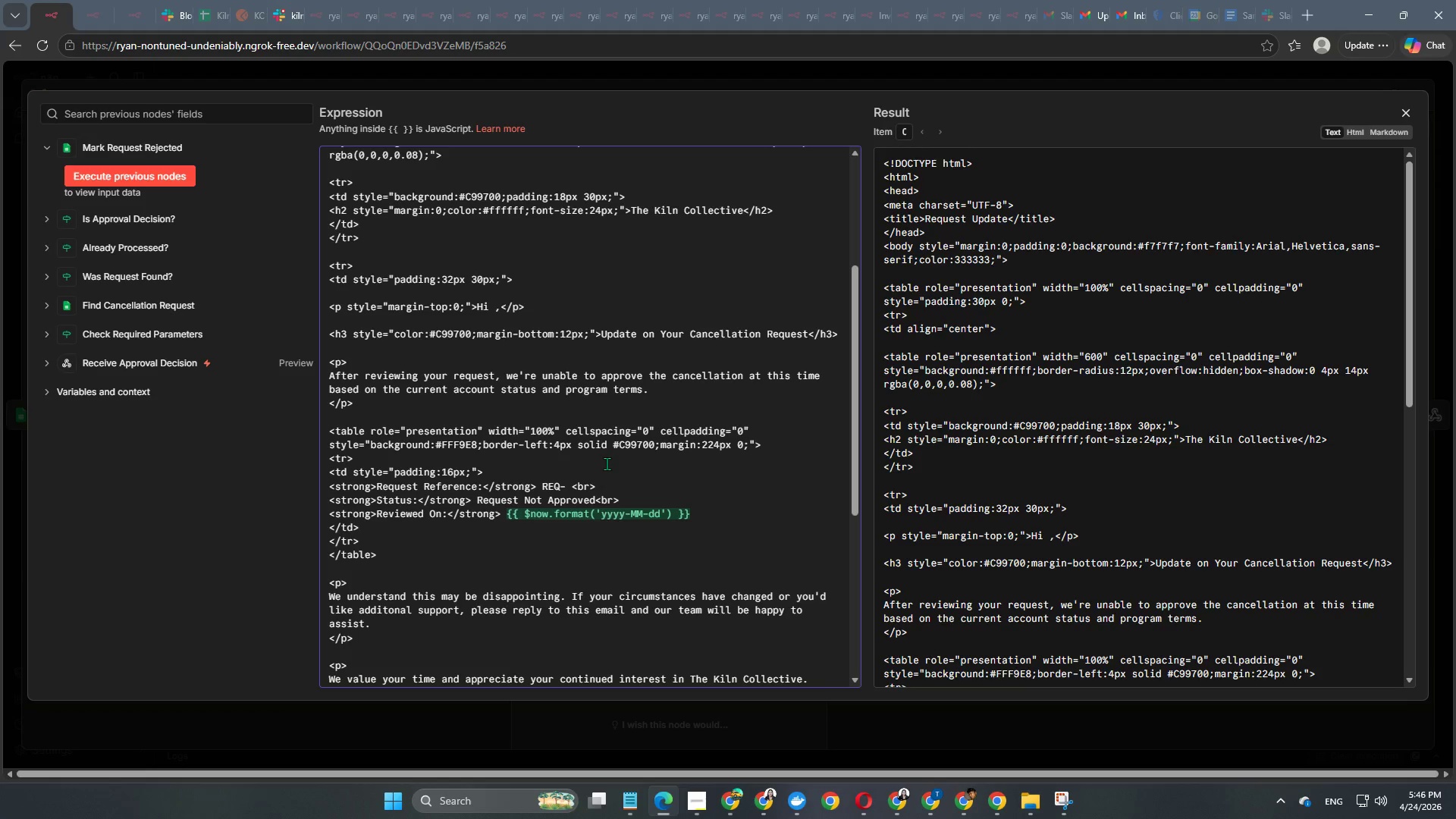 
left_click([711, 449])
 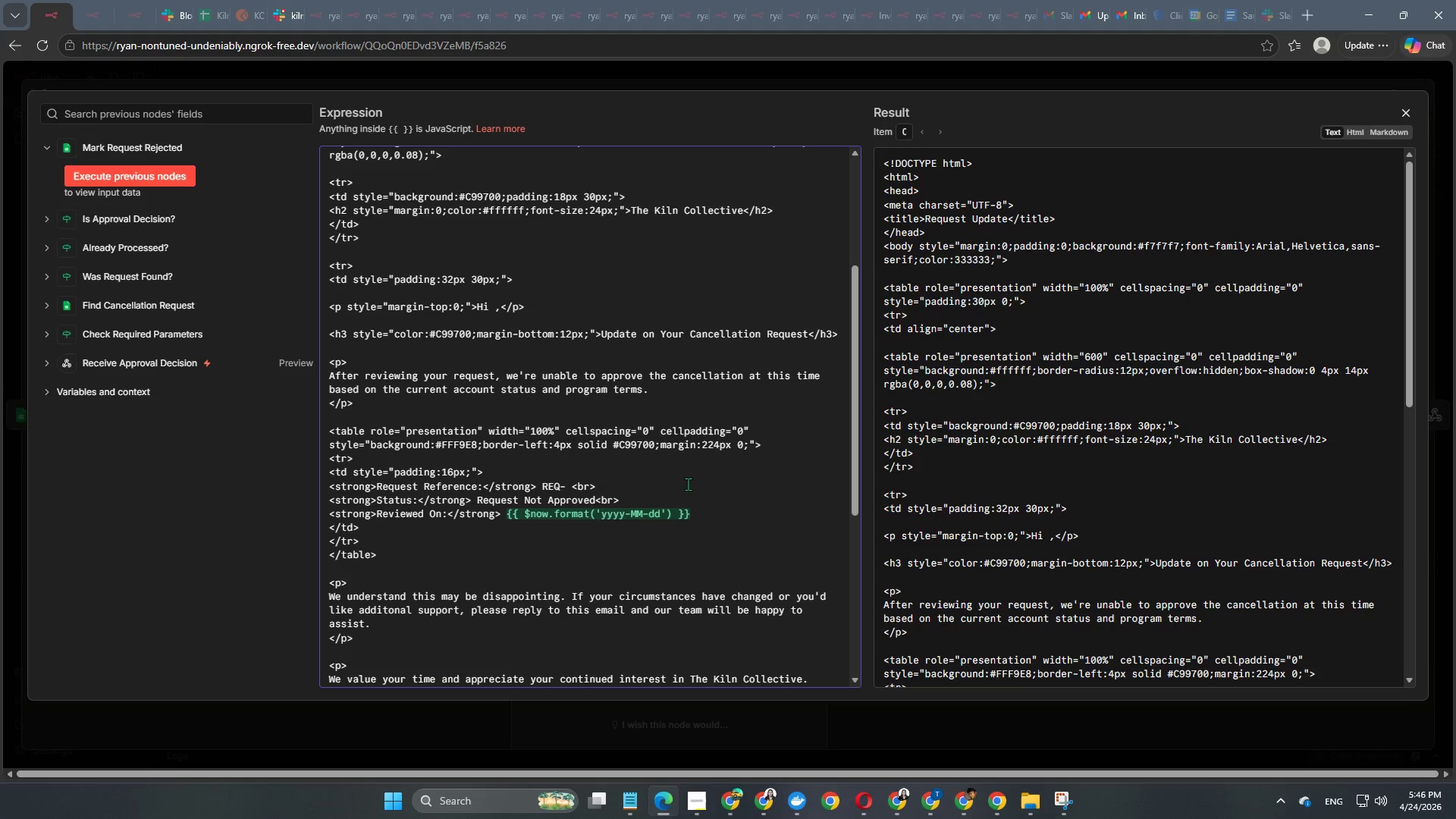 
key(Backspace)
 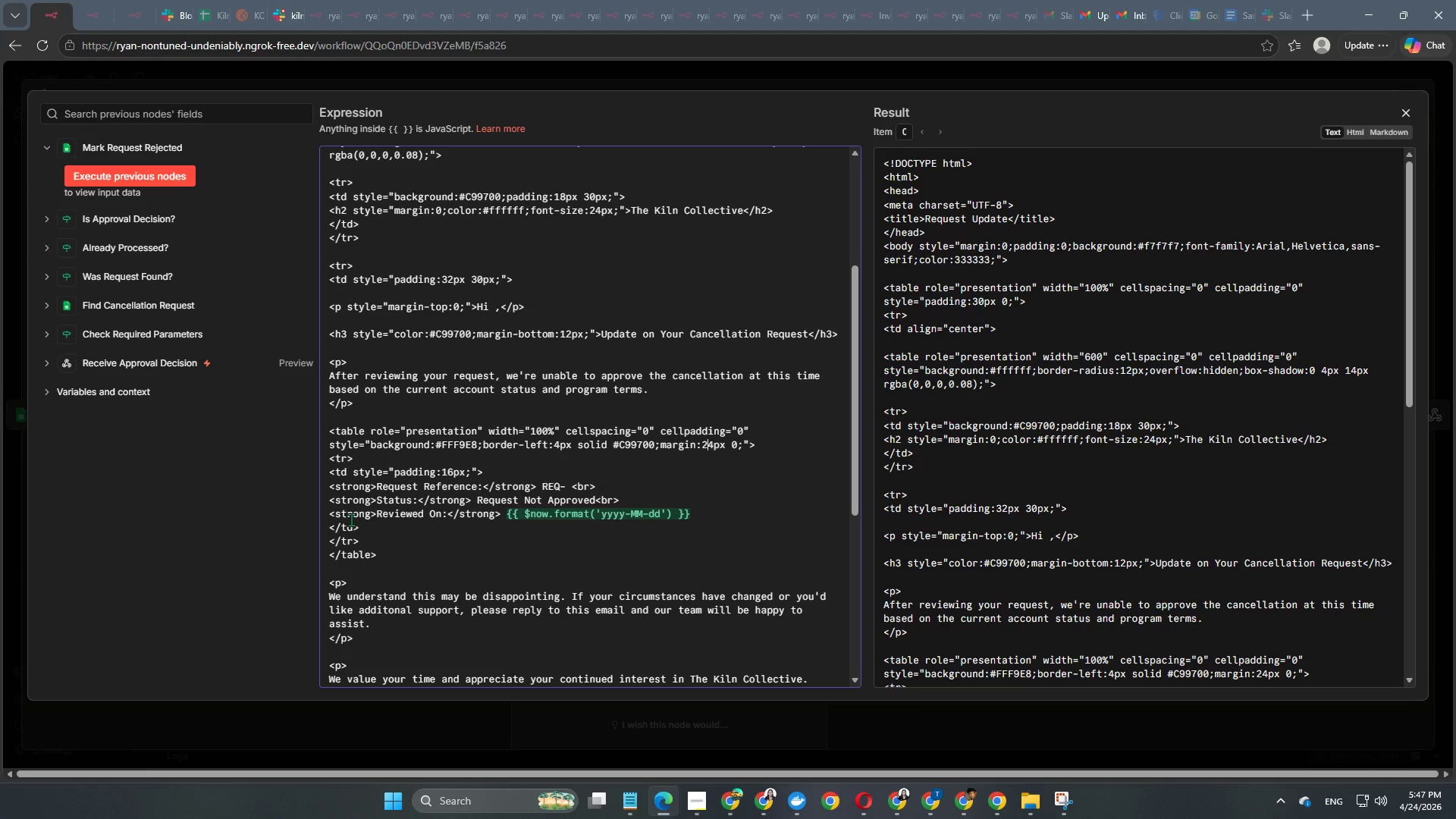 
wait(50.49)
 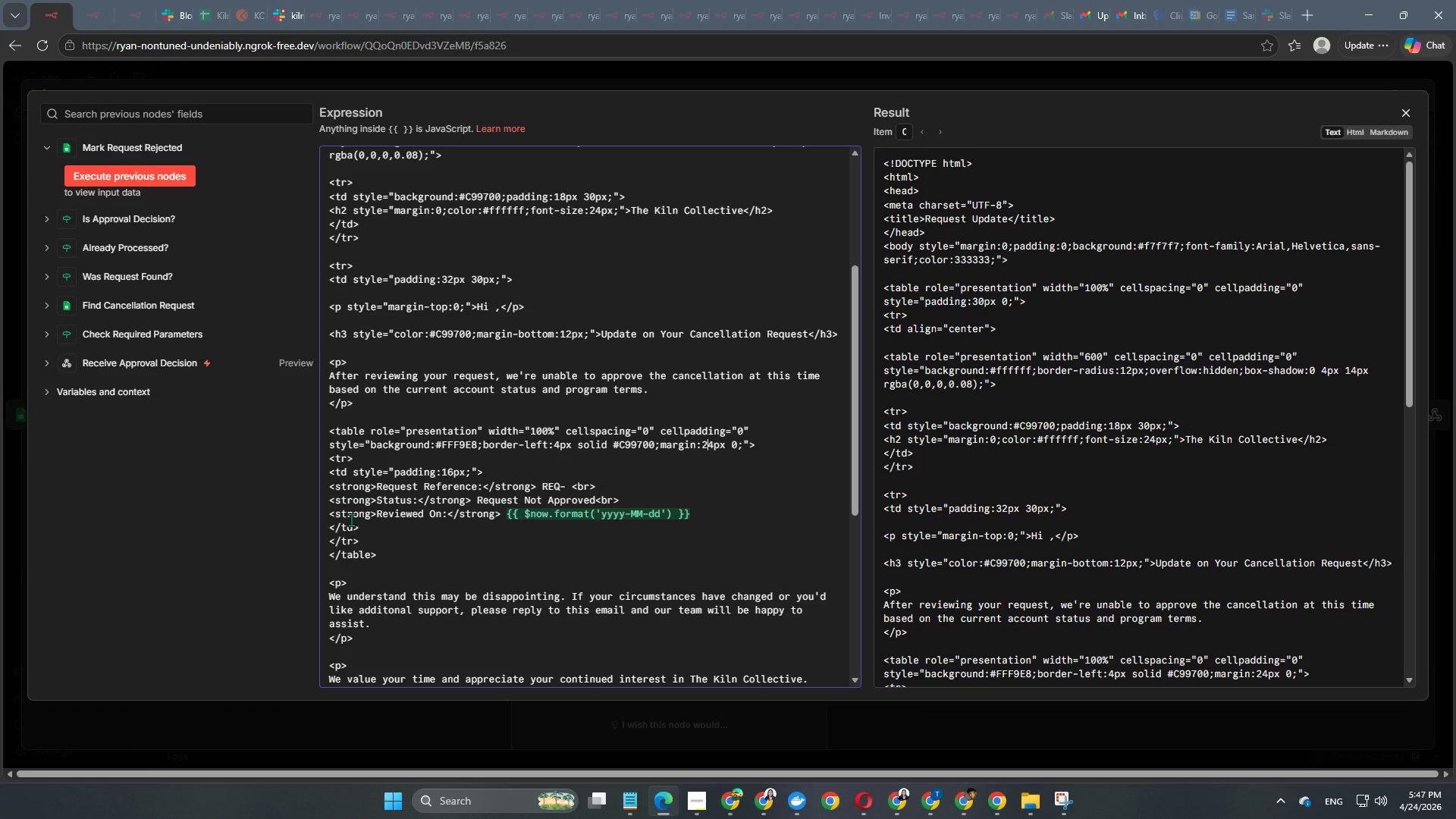 
mouse_move([586, 517])
 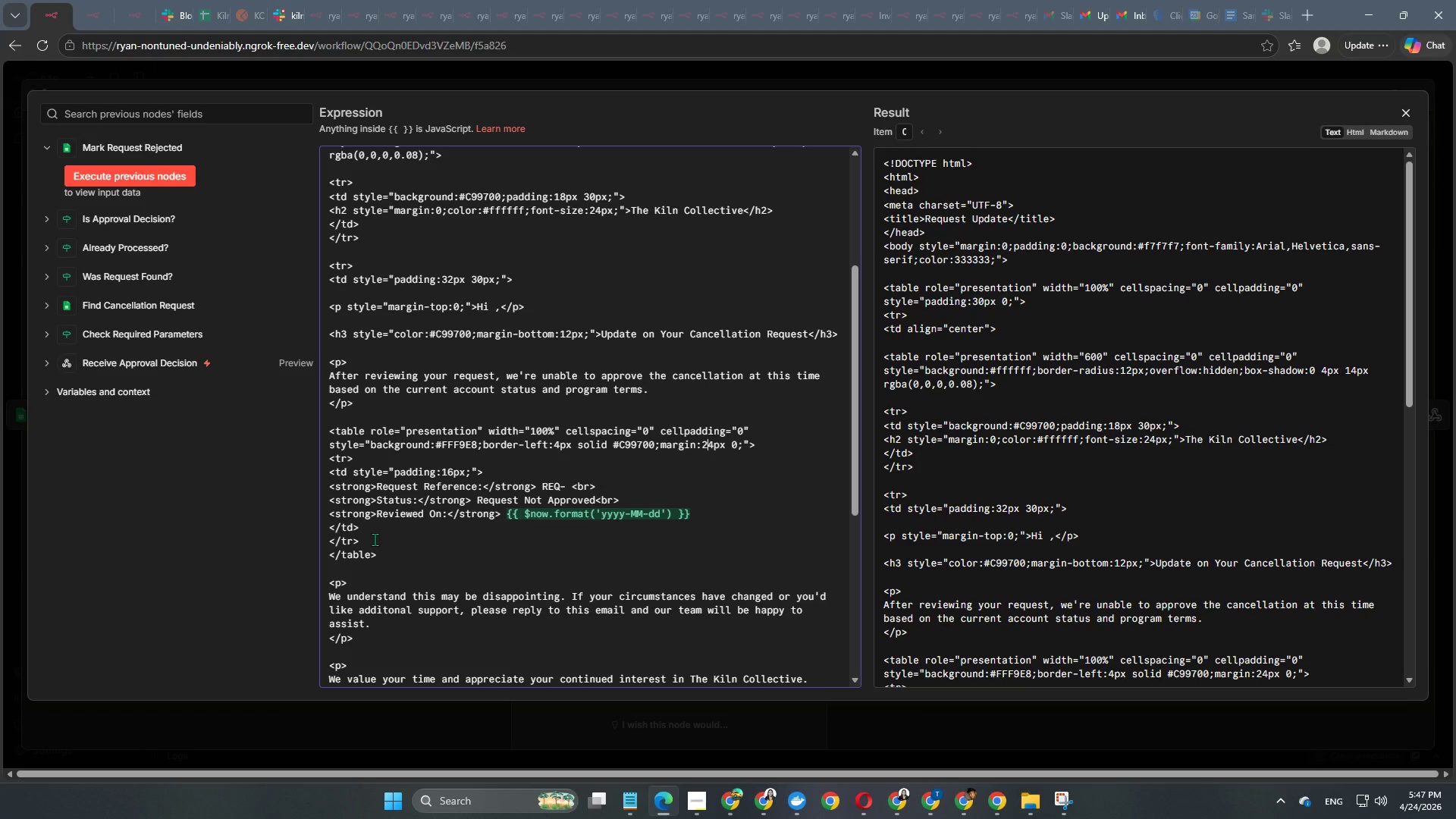 
scroll: coordinate [430, 503], scroll_direction: down, amount: 4.0
 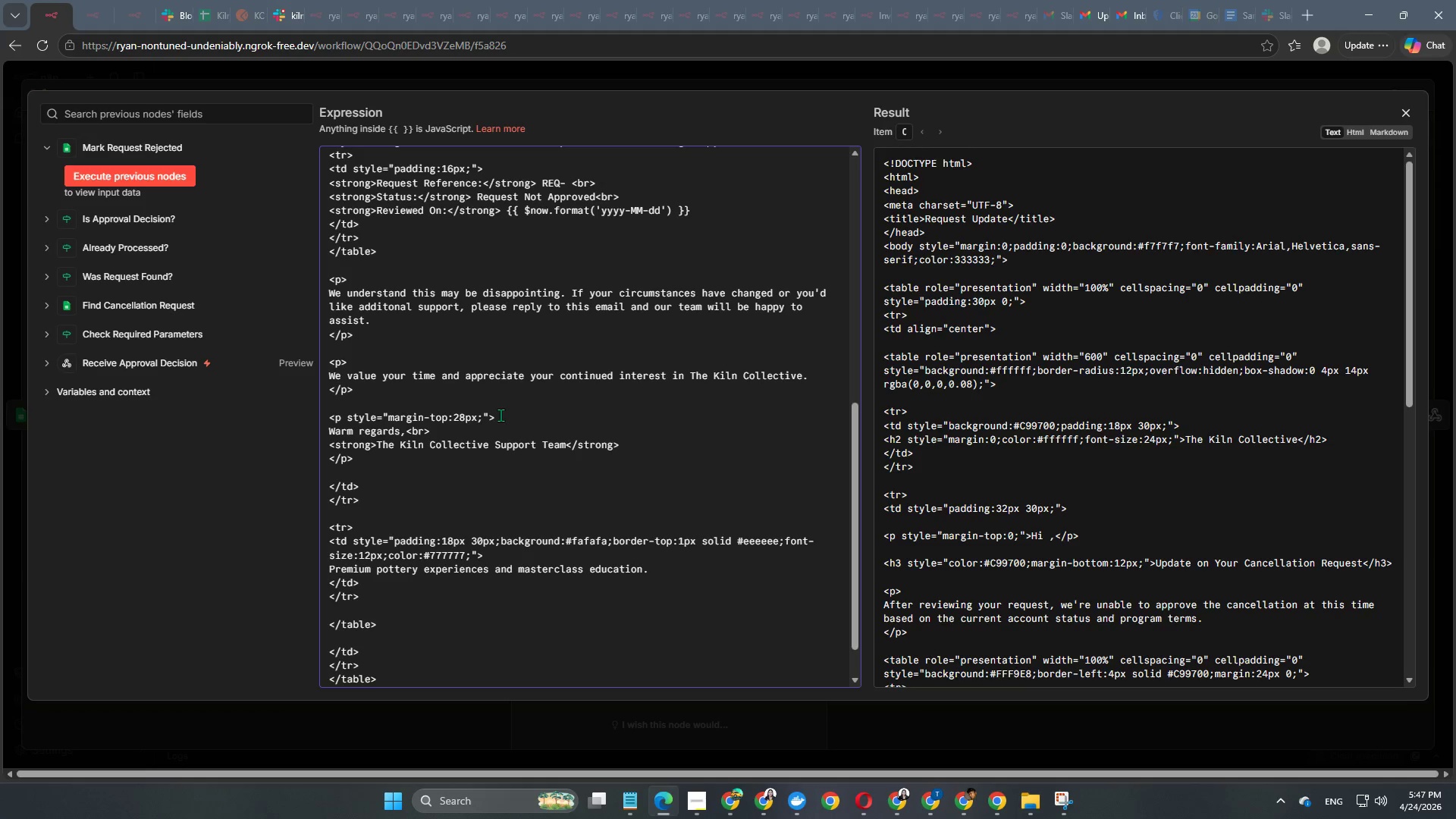 
wait(33.88)
 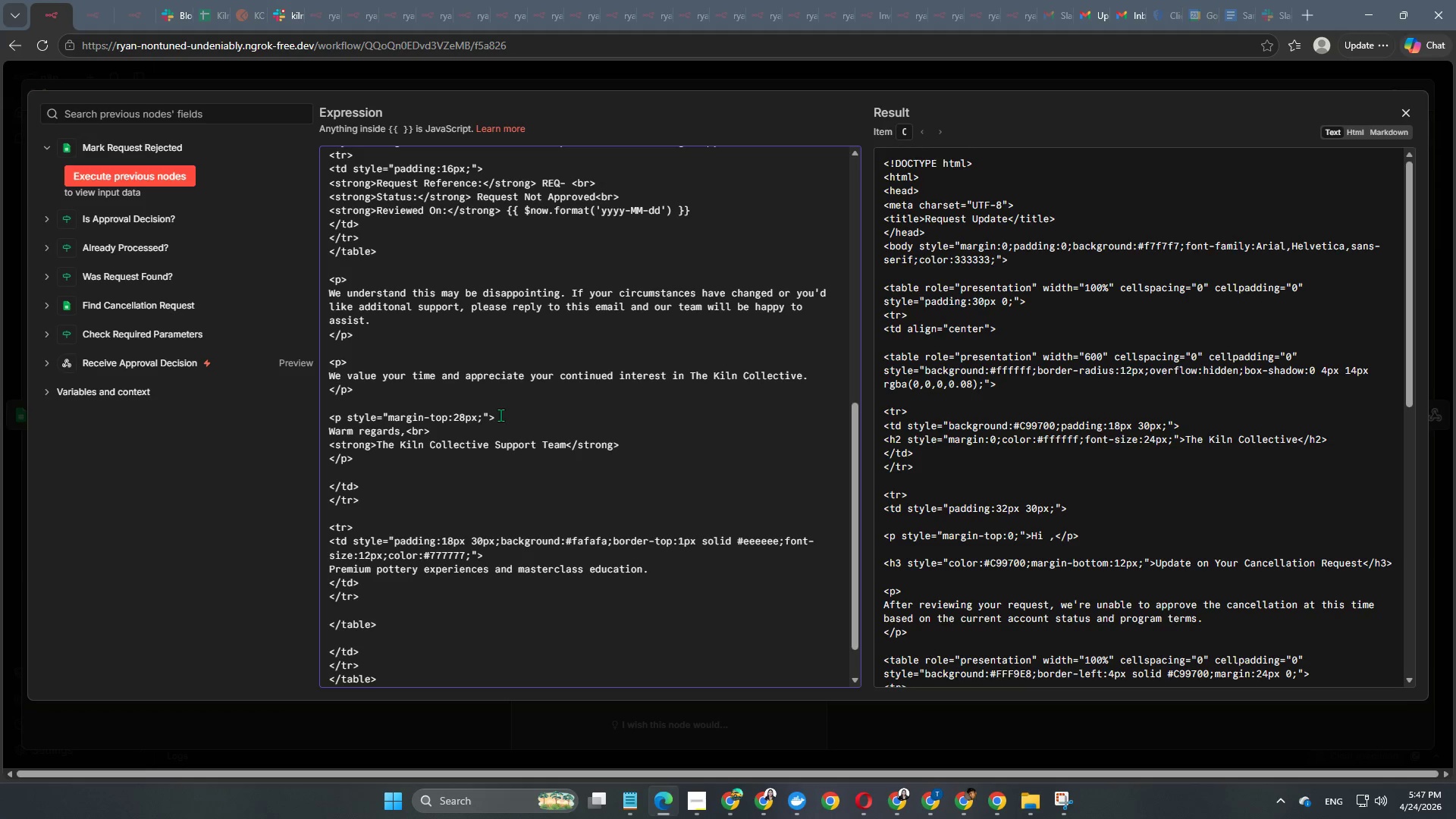 
scroll: coordinate [392, 451], scroll_direction: down, amount: 2.0
 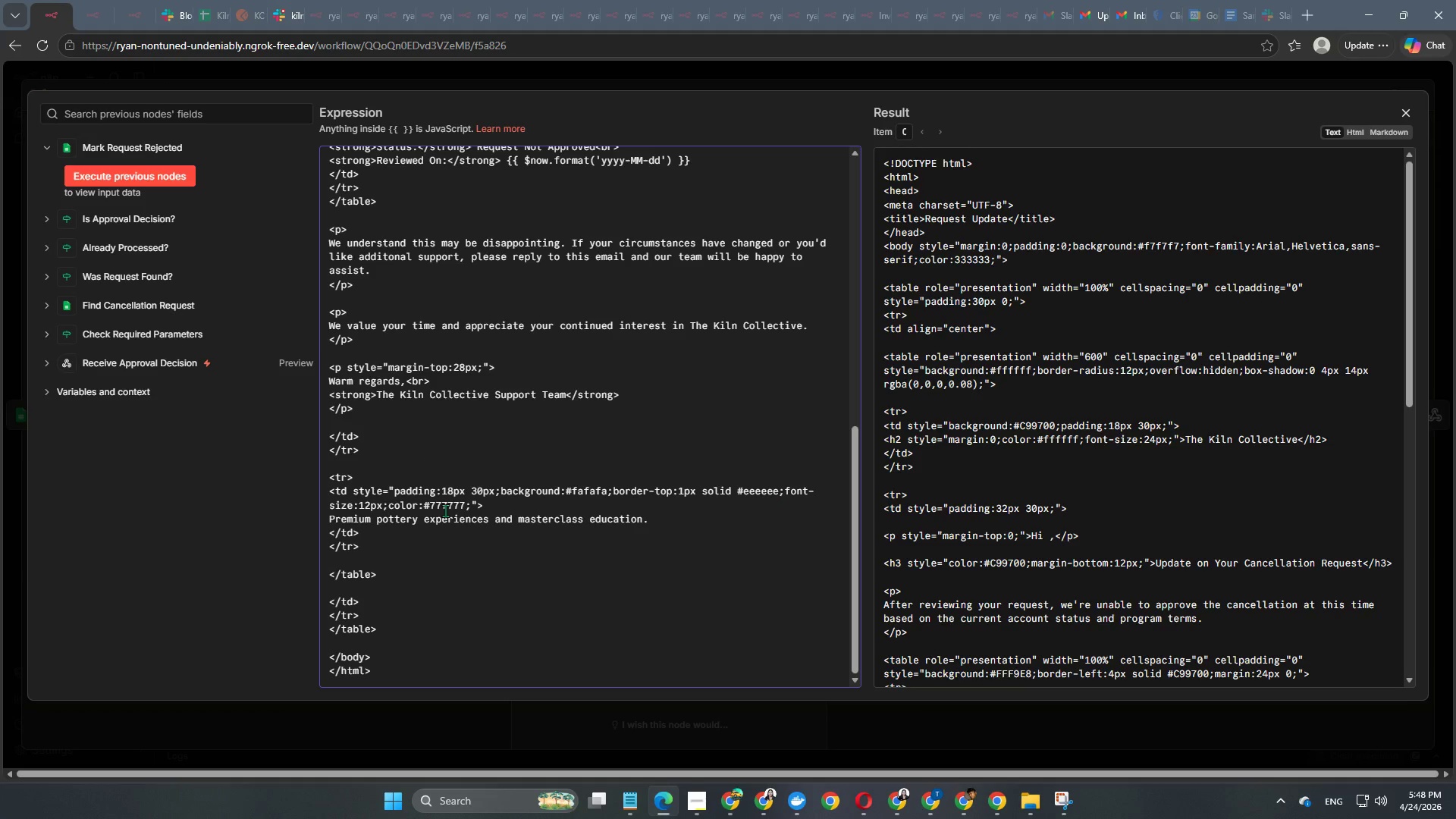 
wait(36.7)
 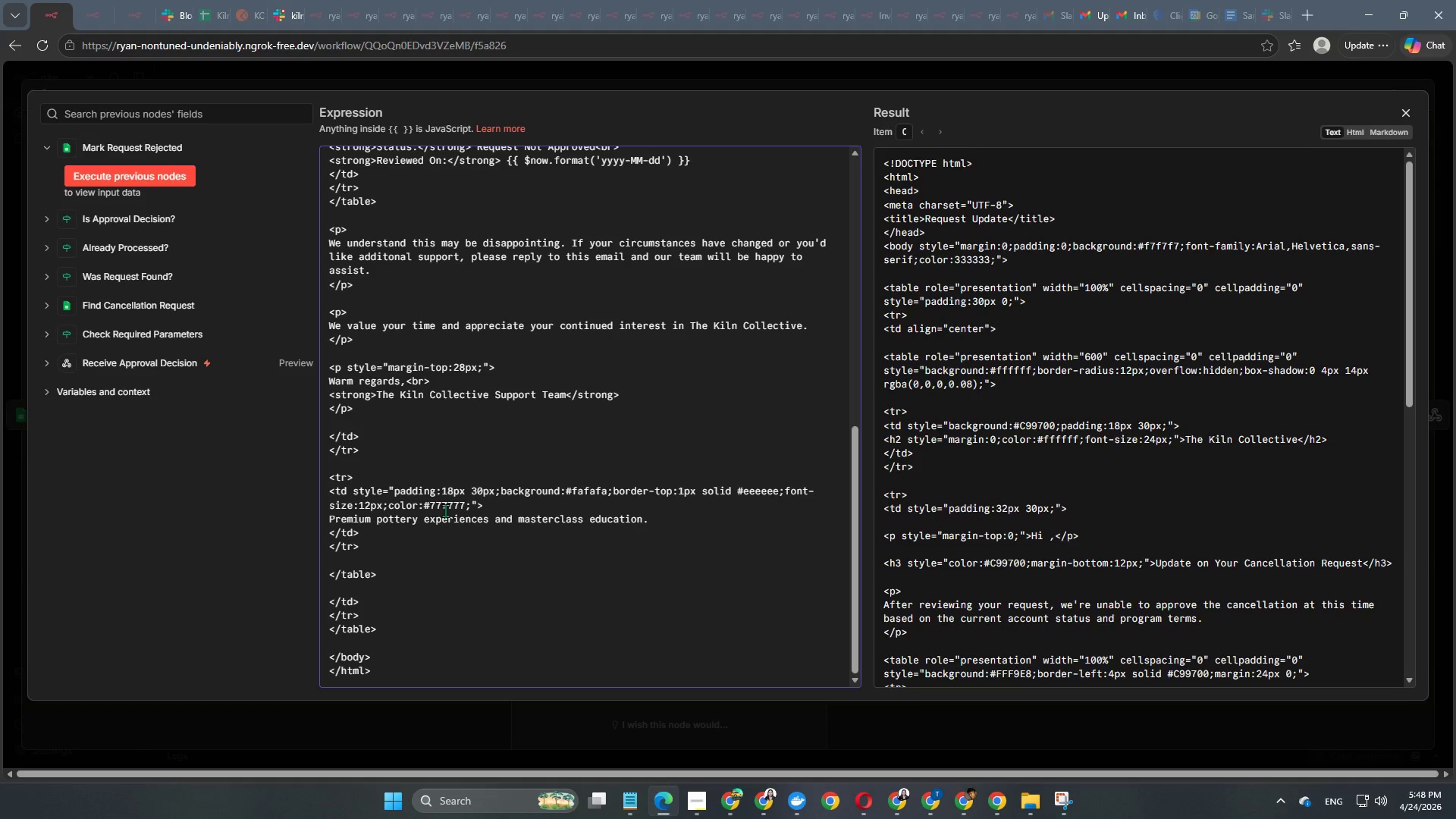 
scroll: coordinate [454, 469], scroll_direction: down, amount: 2.0
 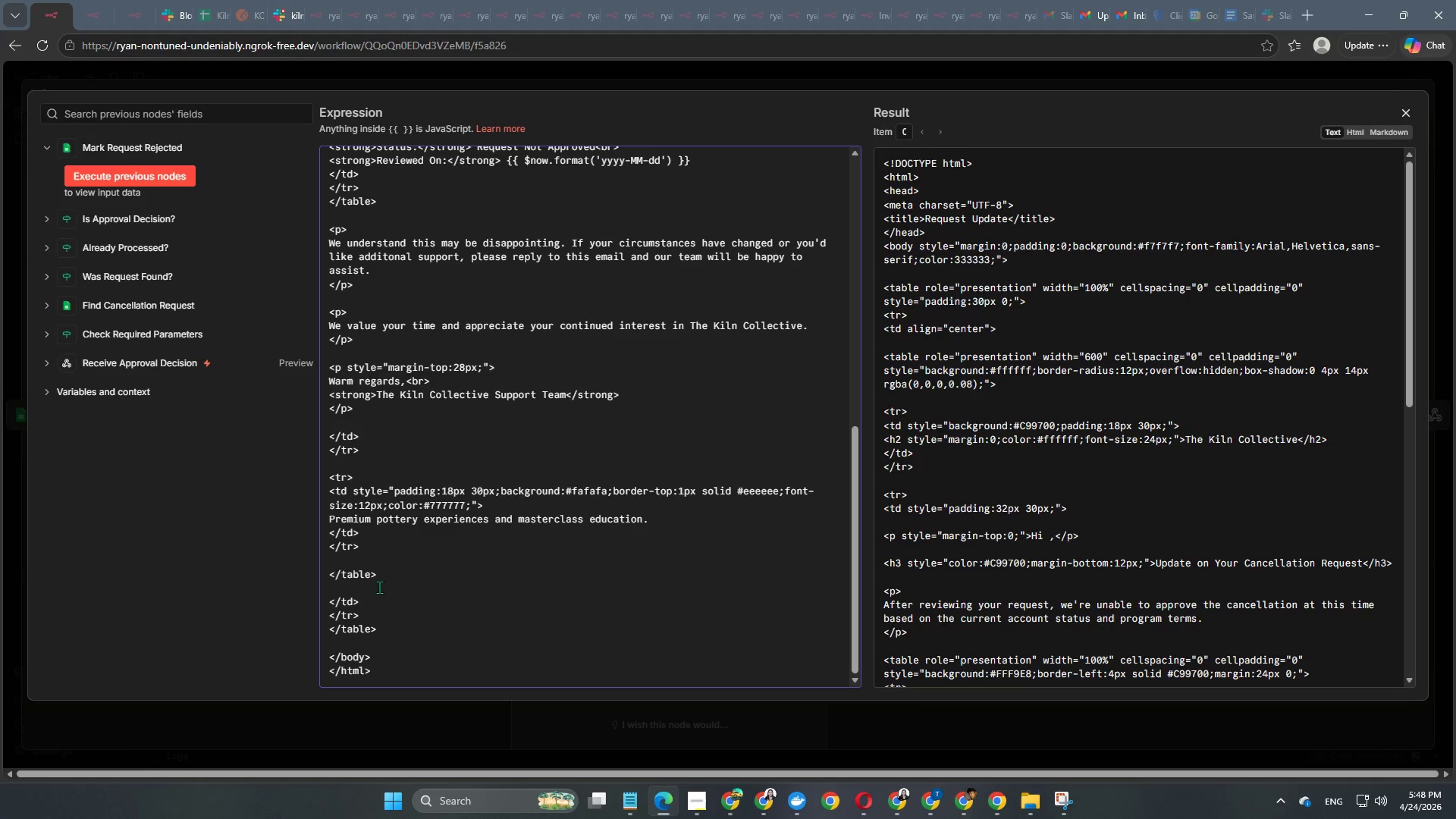 
wait(9.95)
 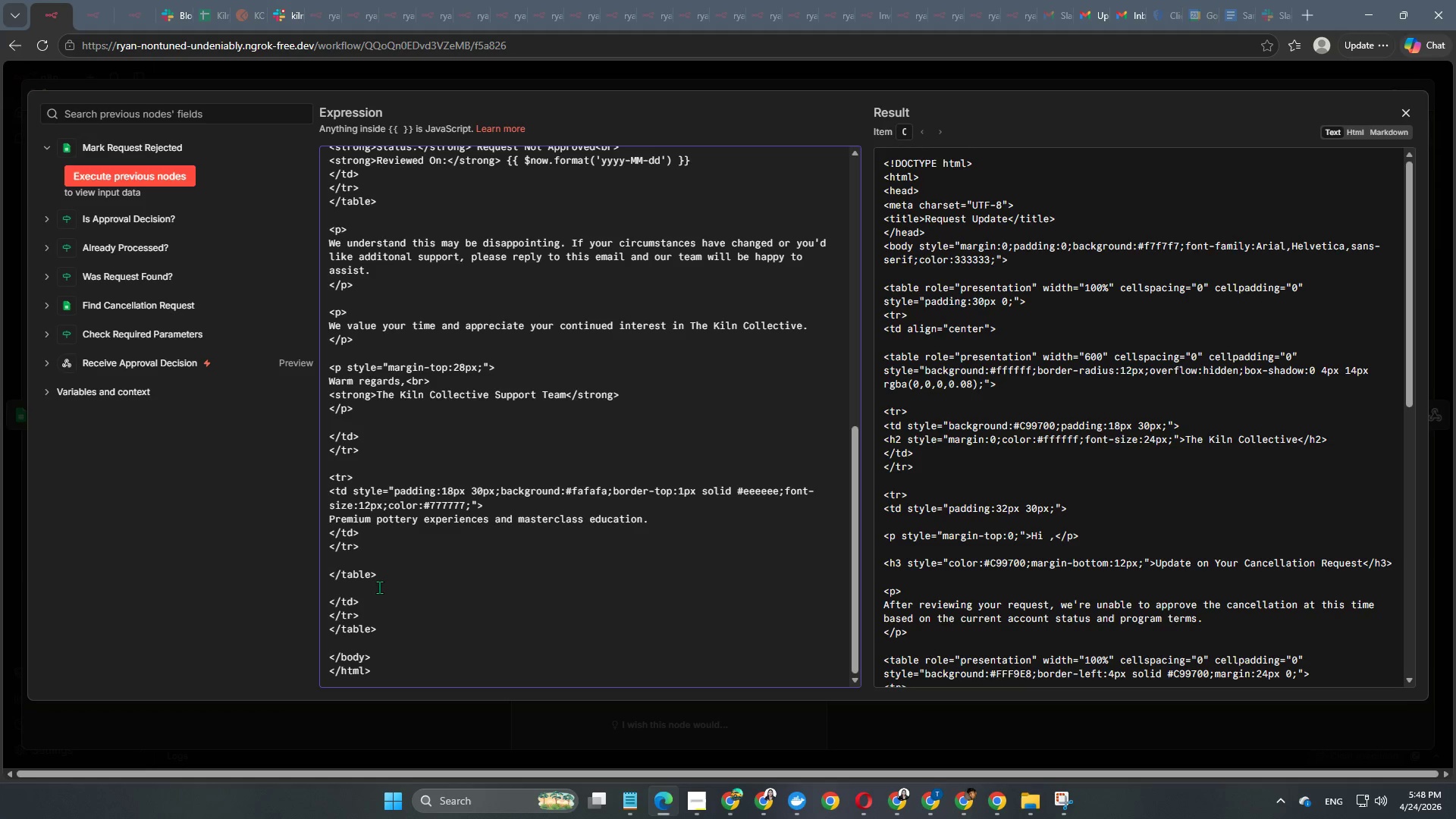 
scroll: coordinate [372, 611], scroll_direction: none, amount: 0.0
 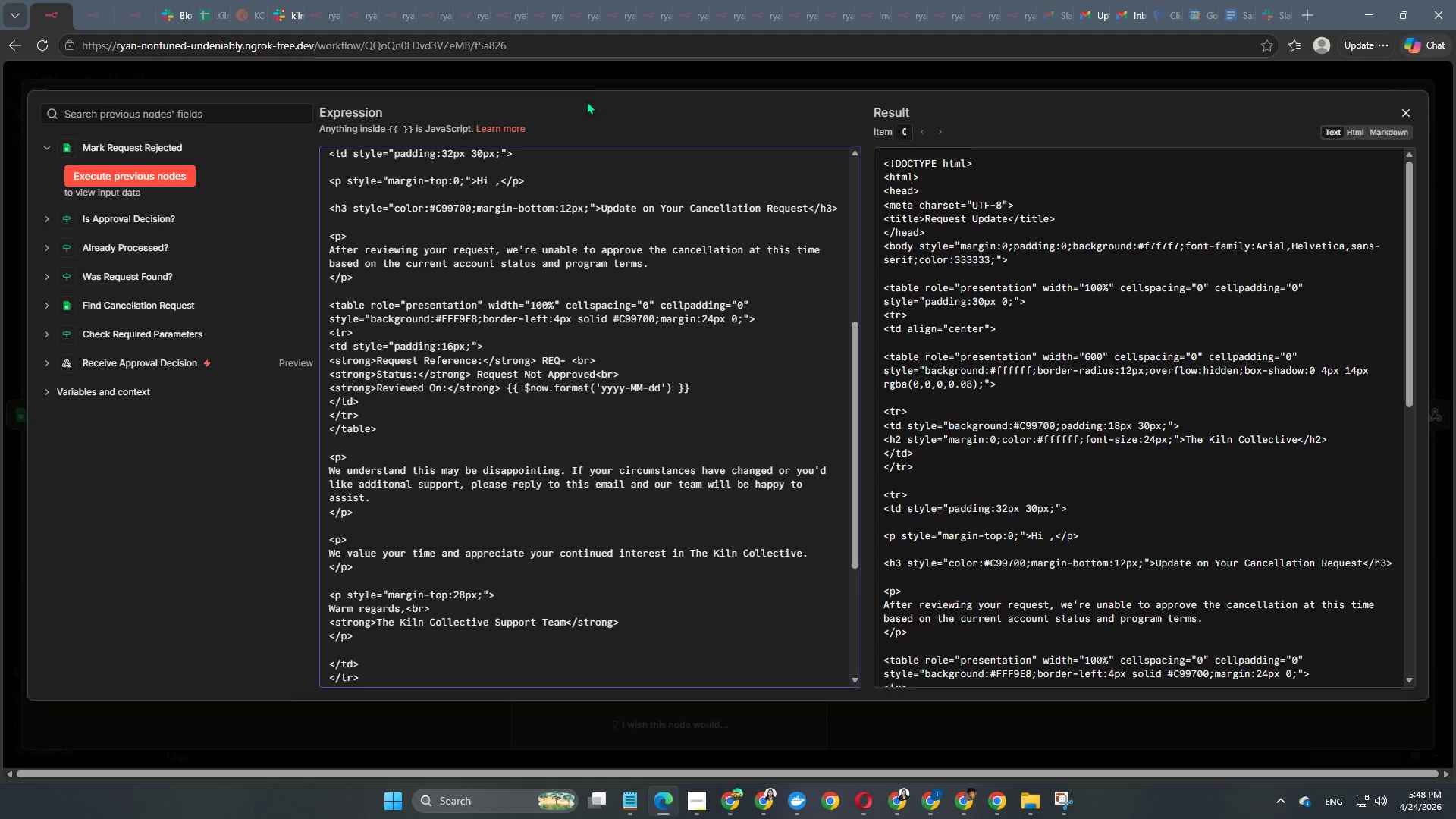 
left_click([596, 81])
 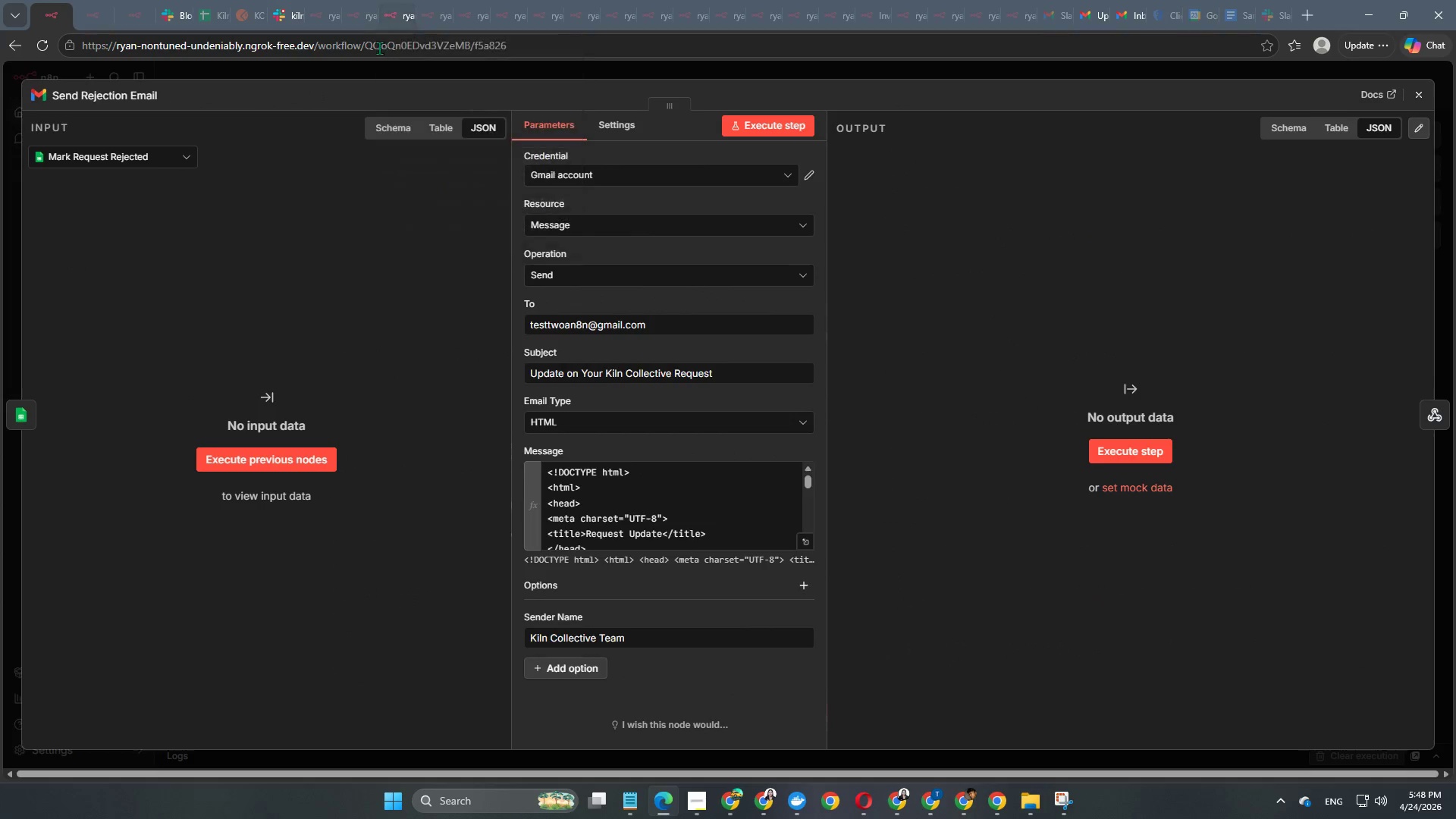 
left_click([368, 80])
 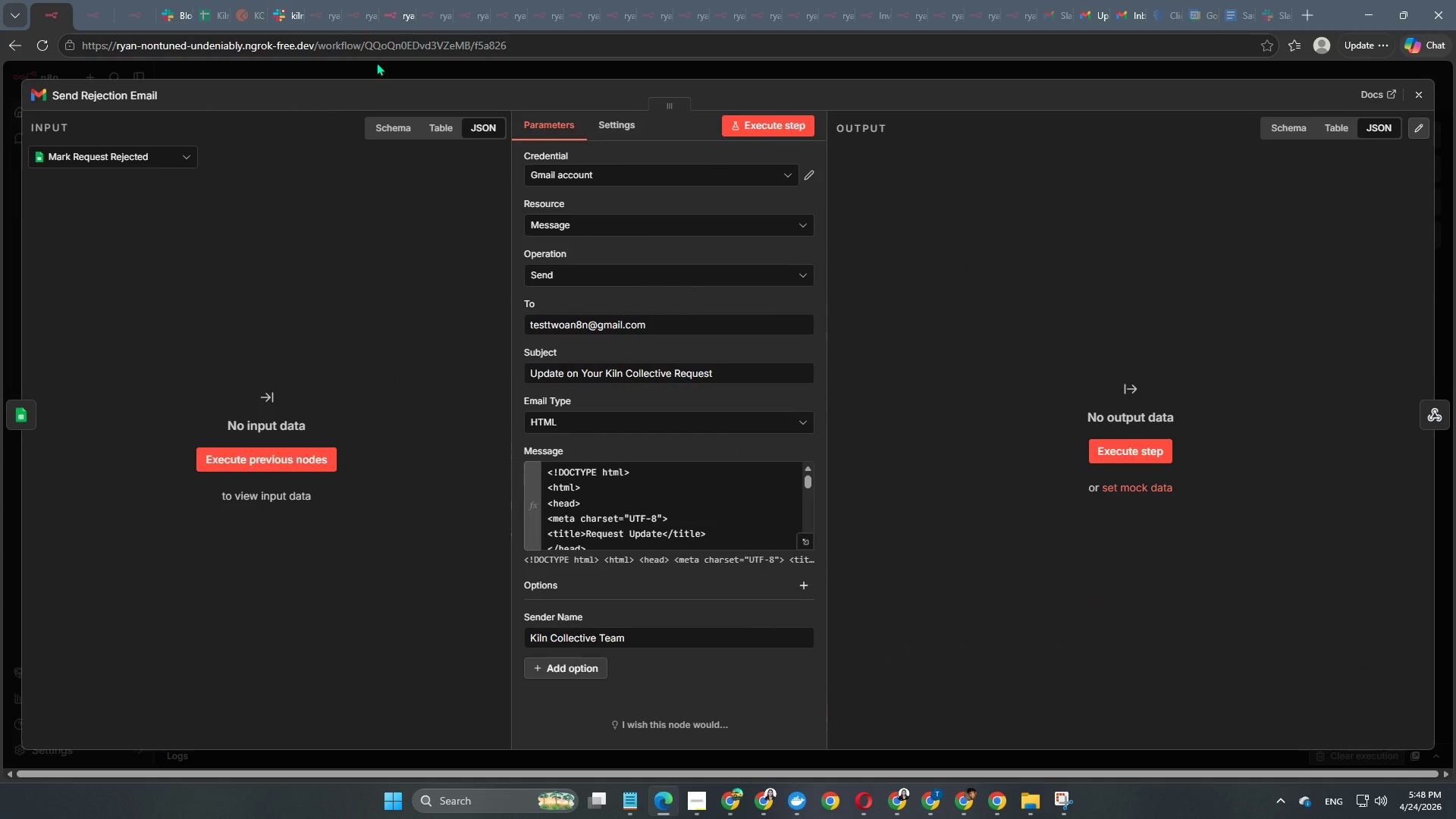 
left_click([371, 70])
 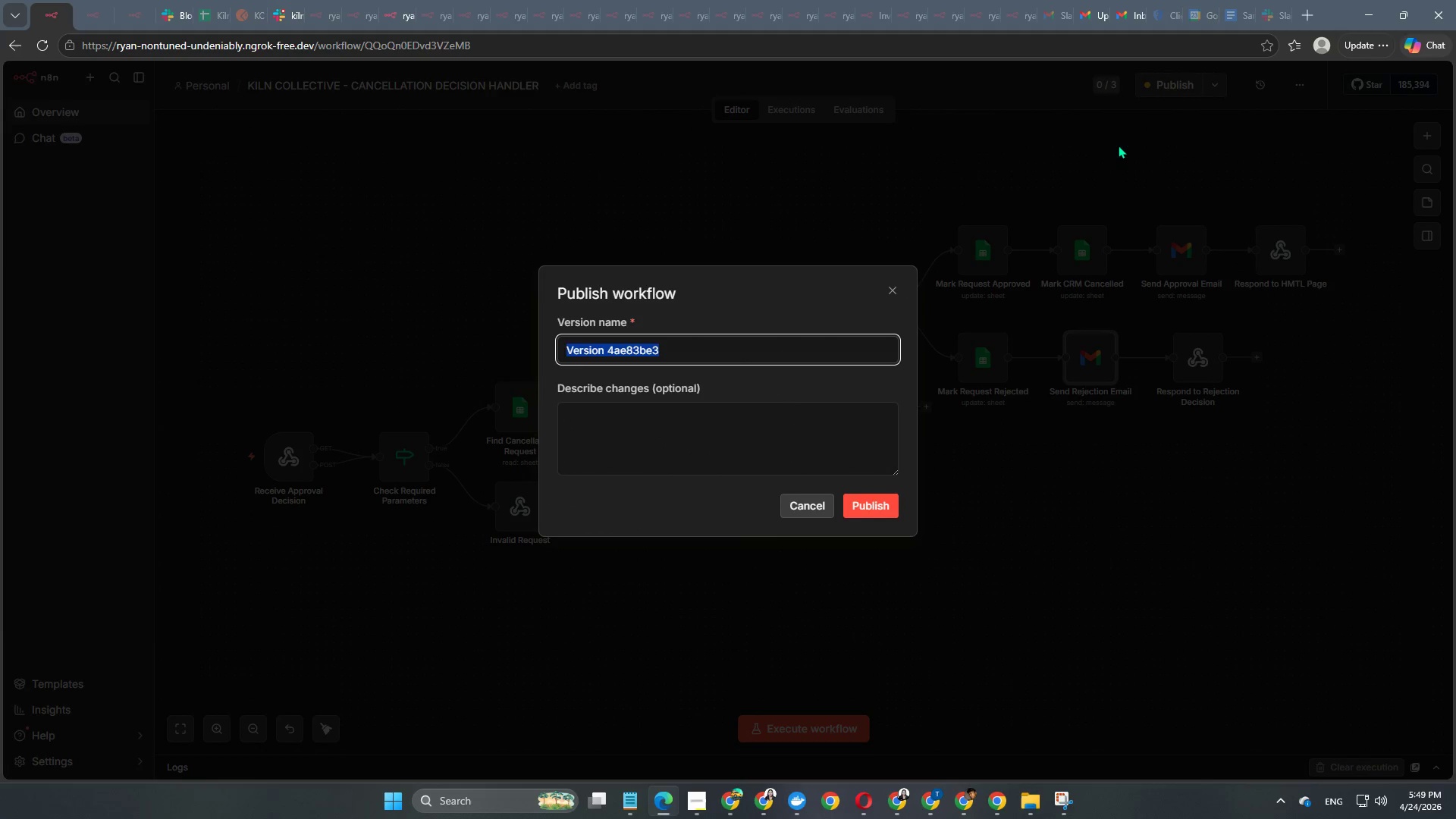 
left_click([884, 503])
 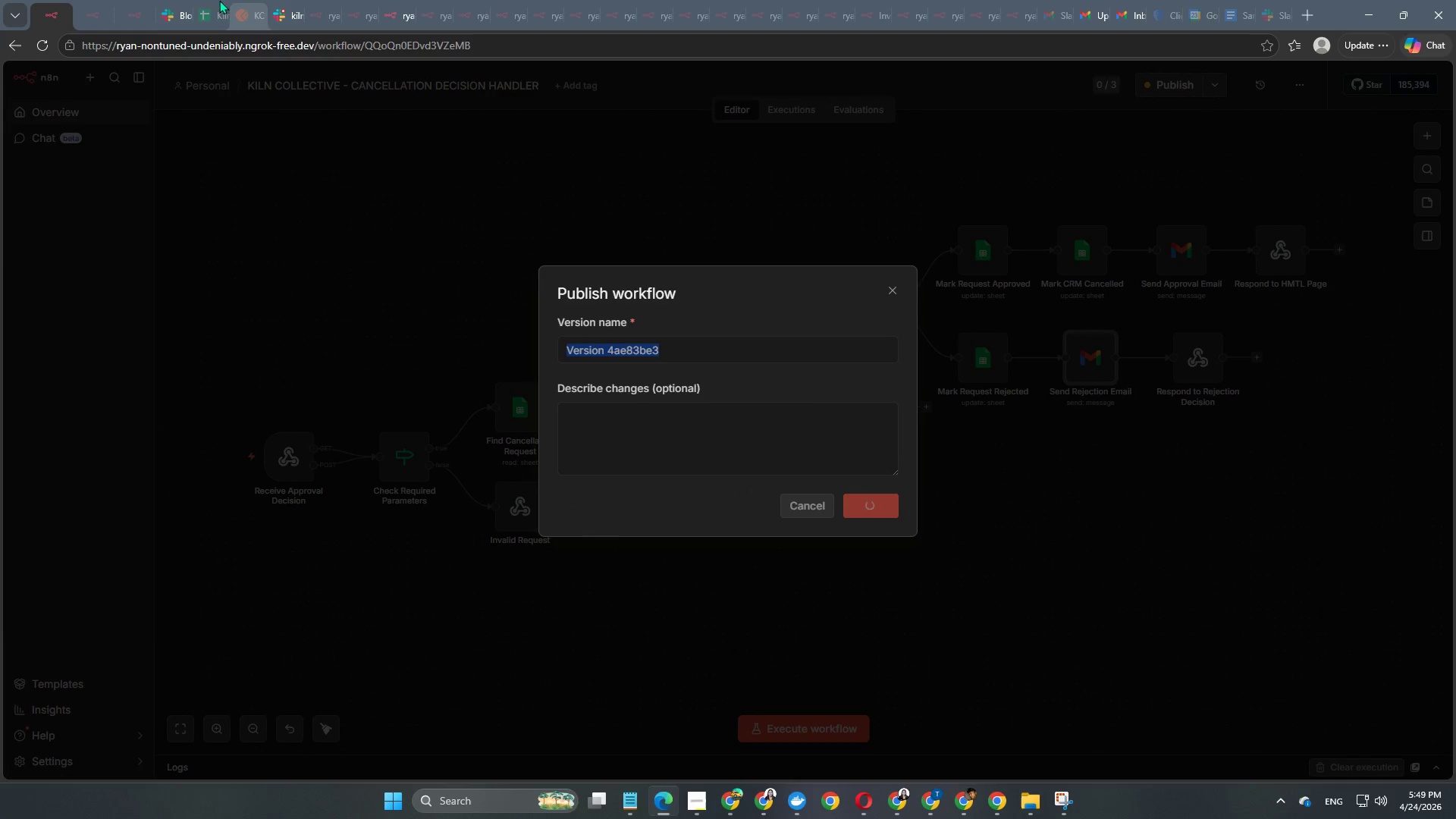 
mouse_move([157, 17])
 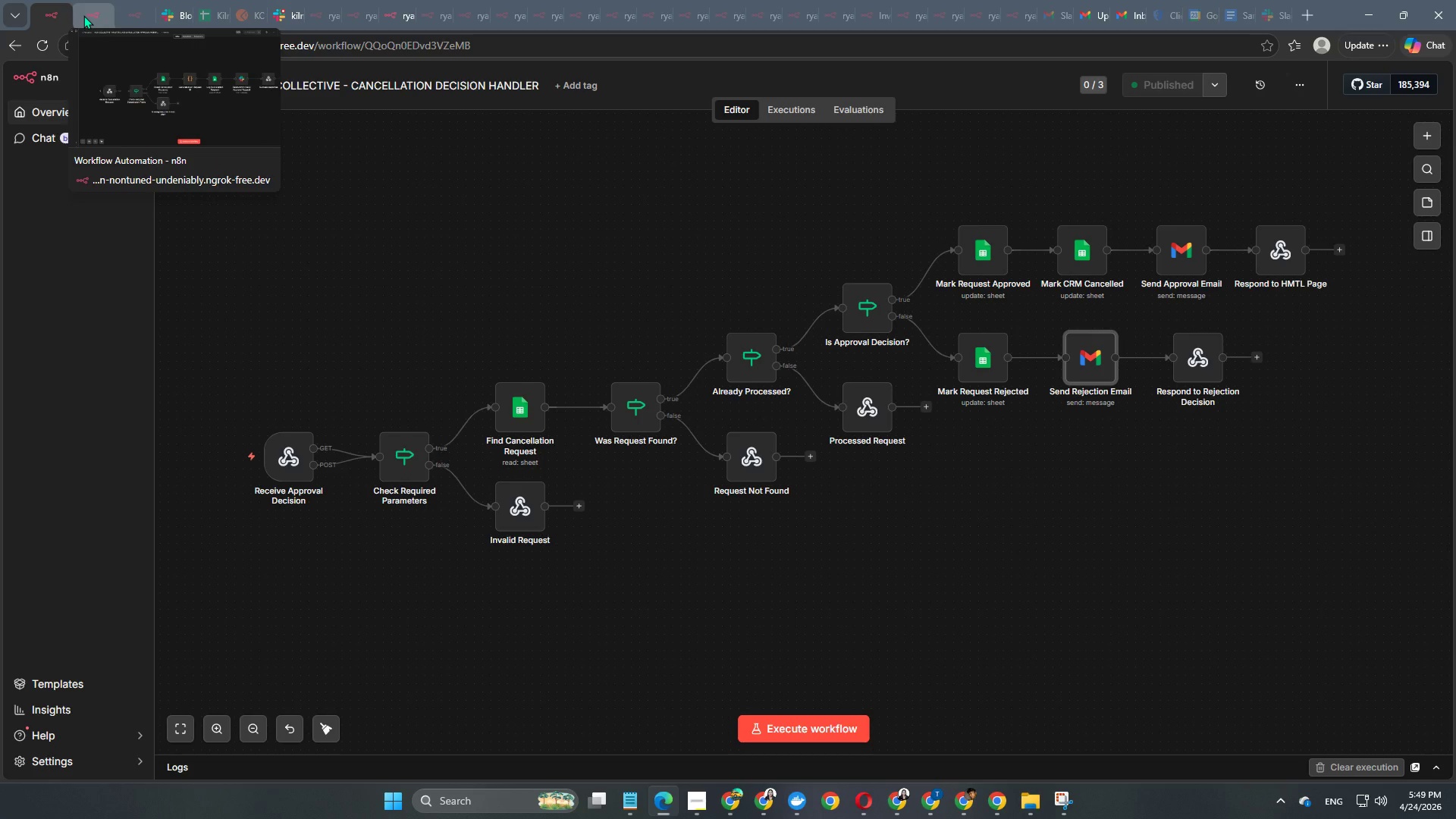 
left_click([83, 15])
 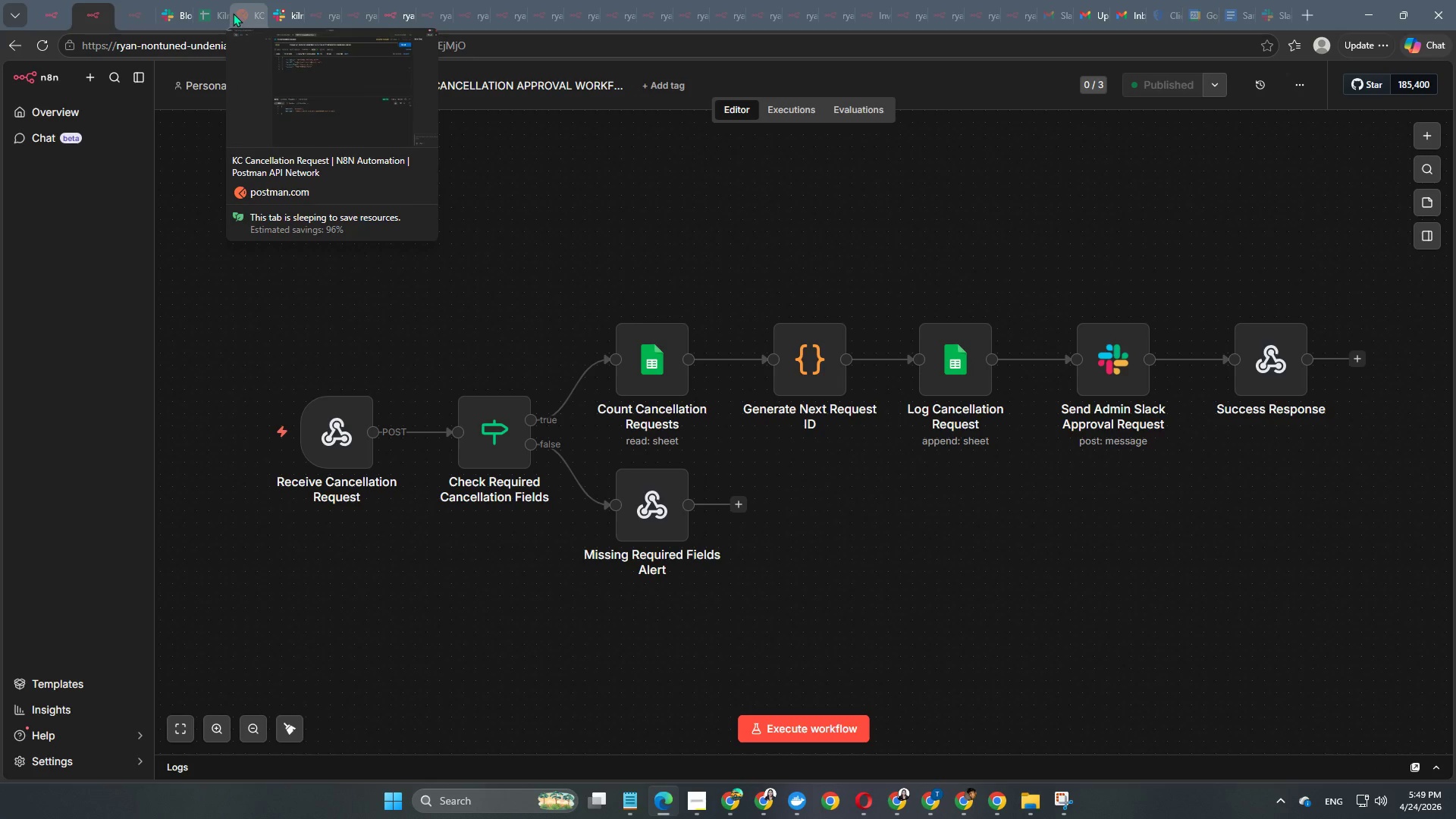 
left_click([233, 8])
 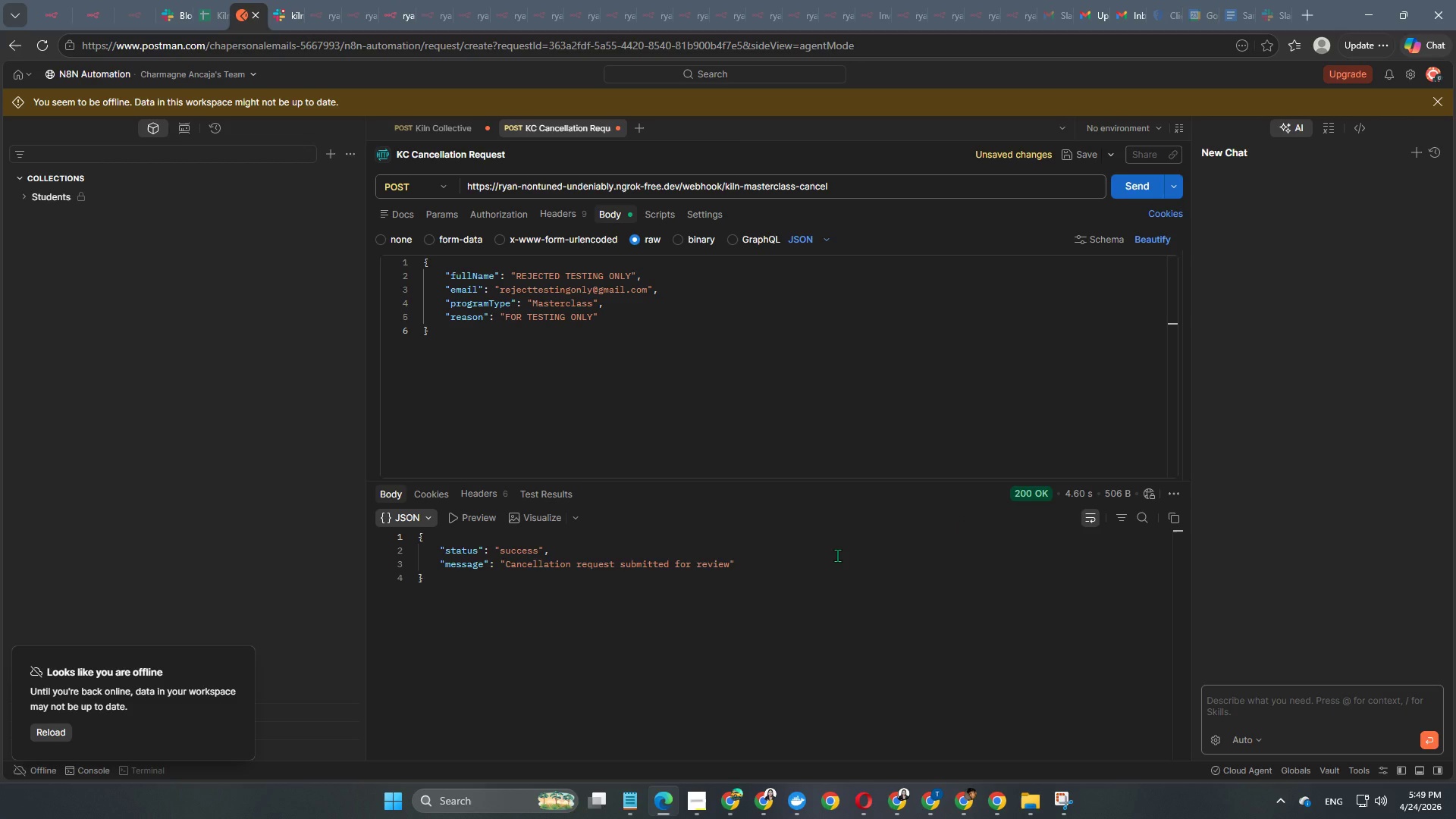 
wait(9.94)
 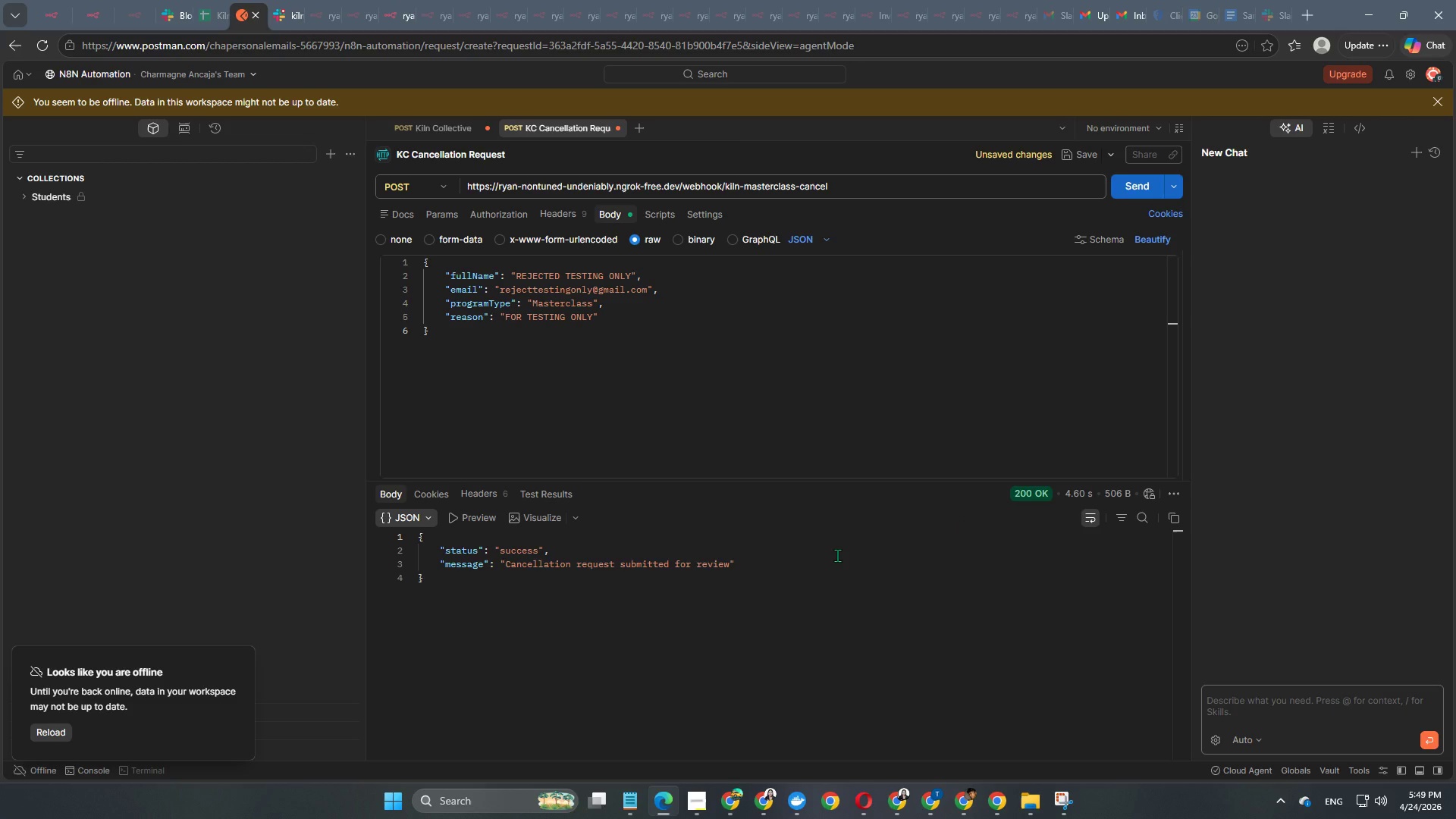 
left_click([1142, 194])
 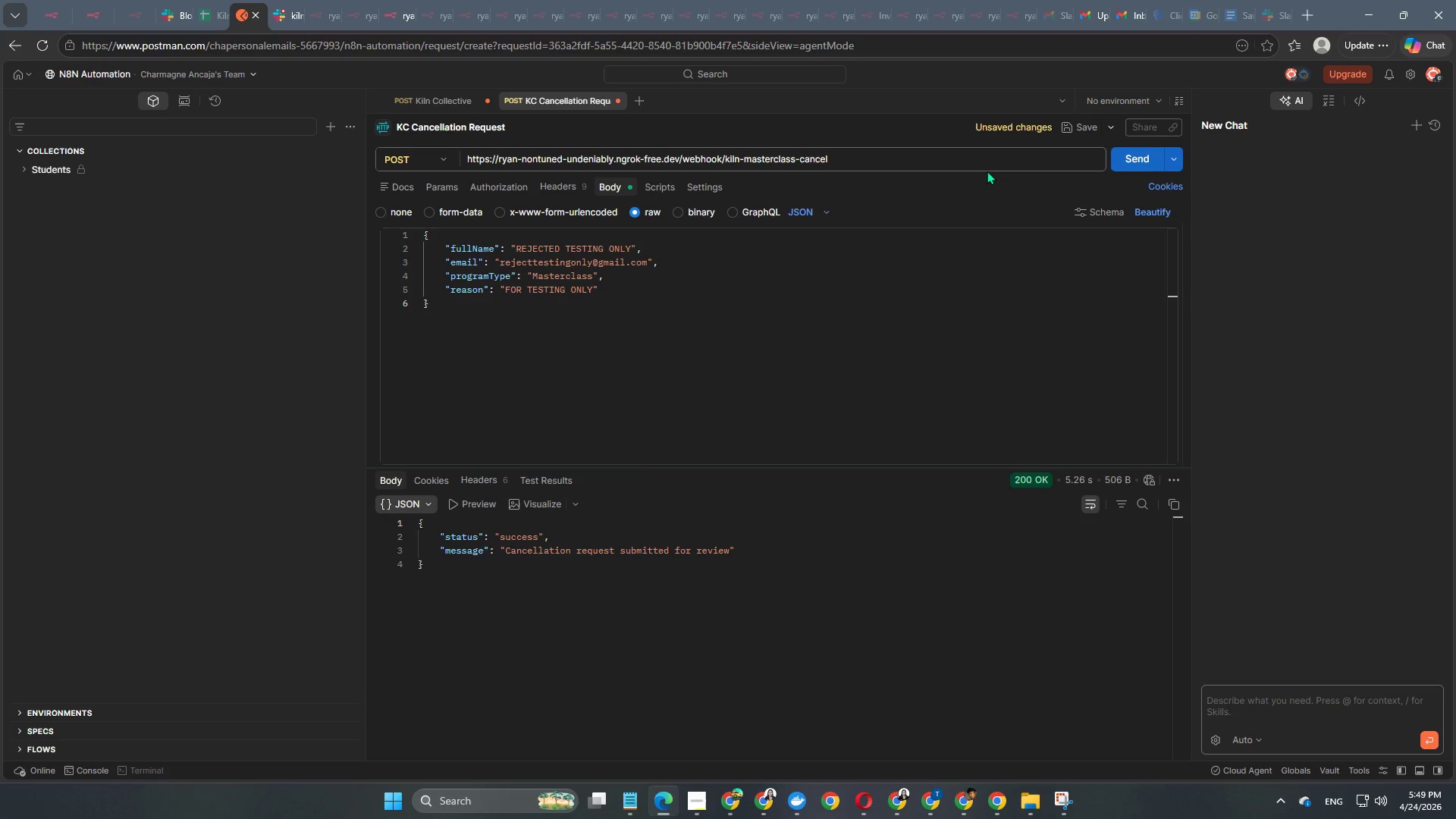 
wait(7.78)
 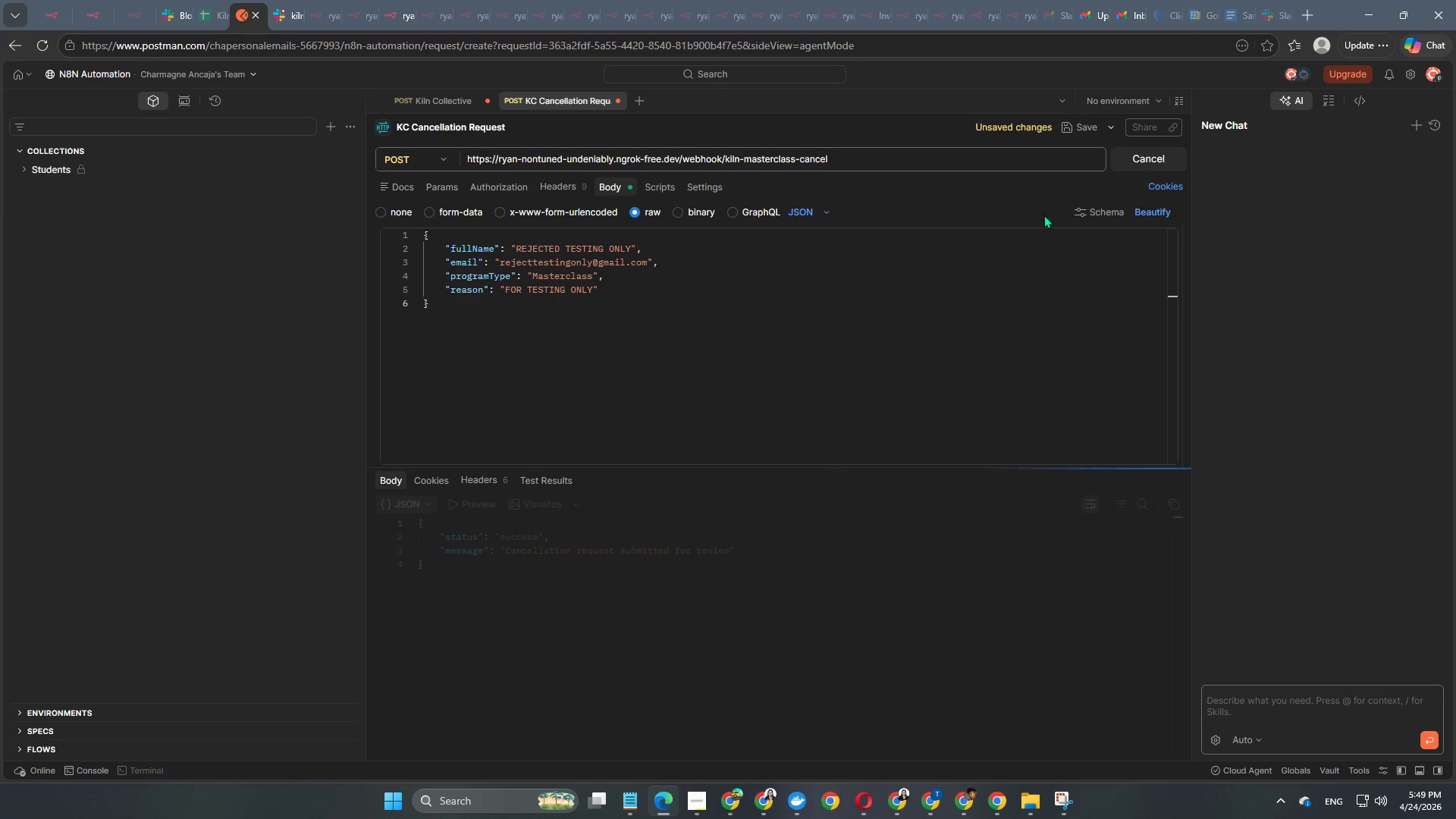 
left_click([284, 17])
 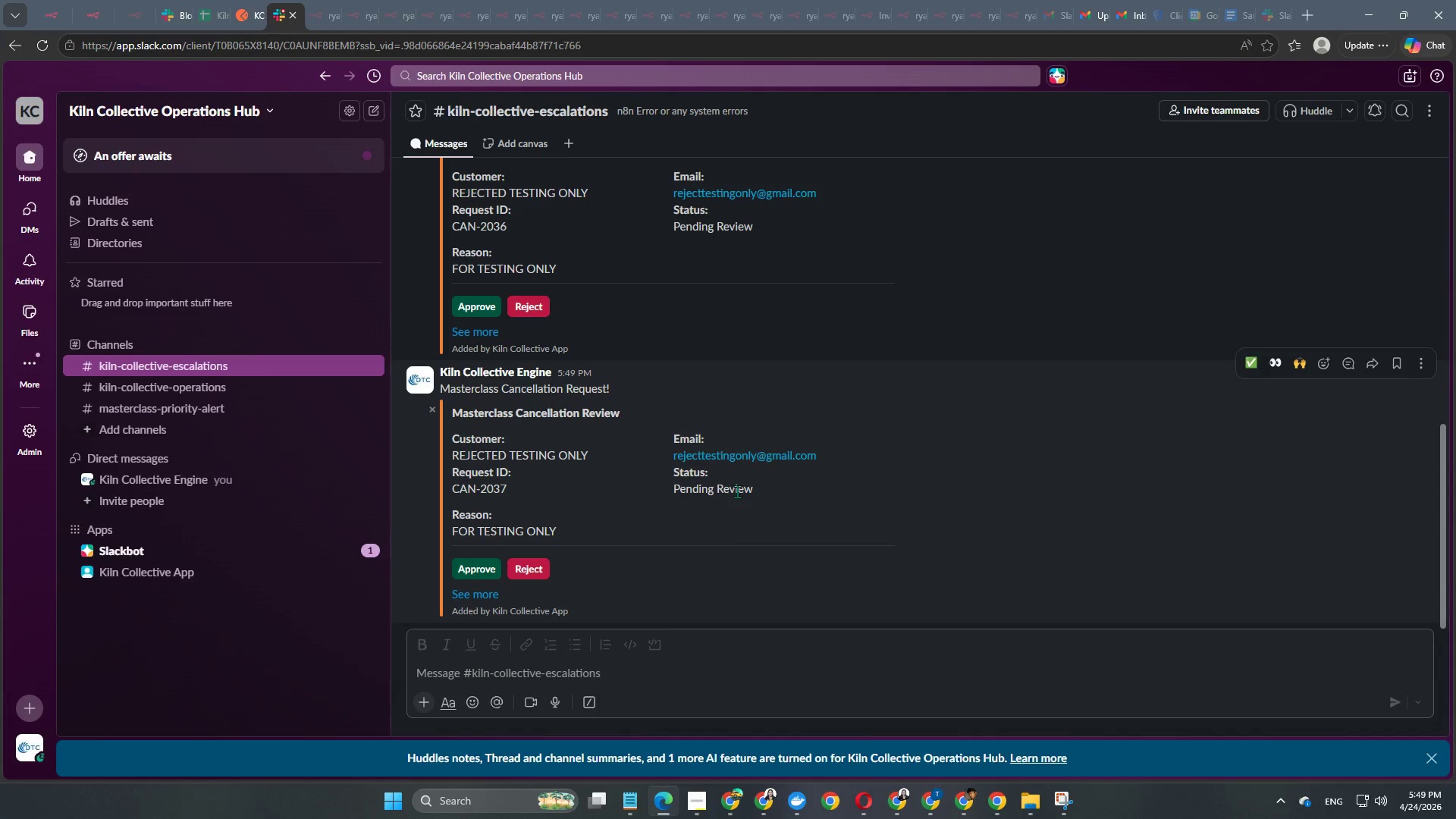 
scroll: coordinate [737, 472], scroll_direction: down, amount: 2.0
 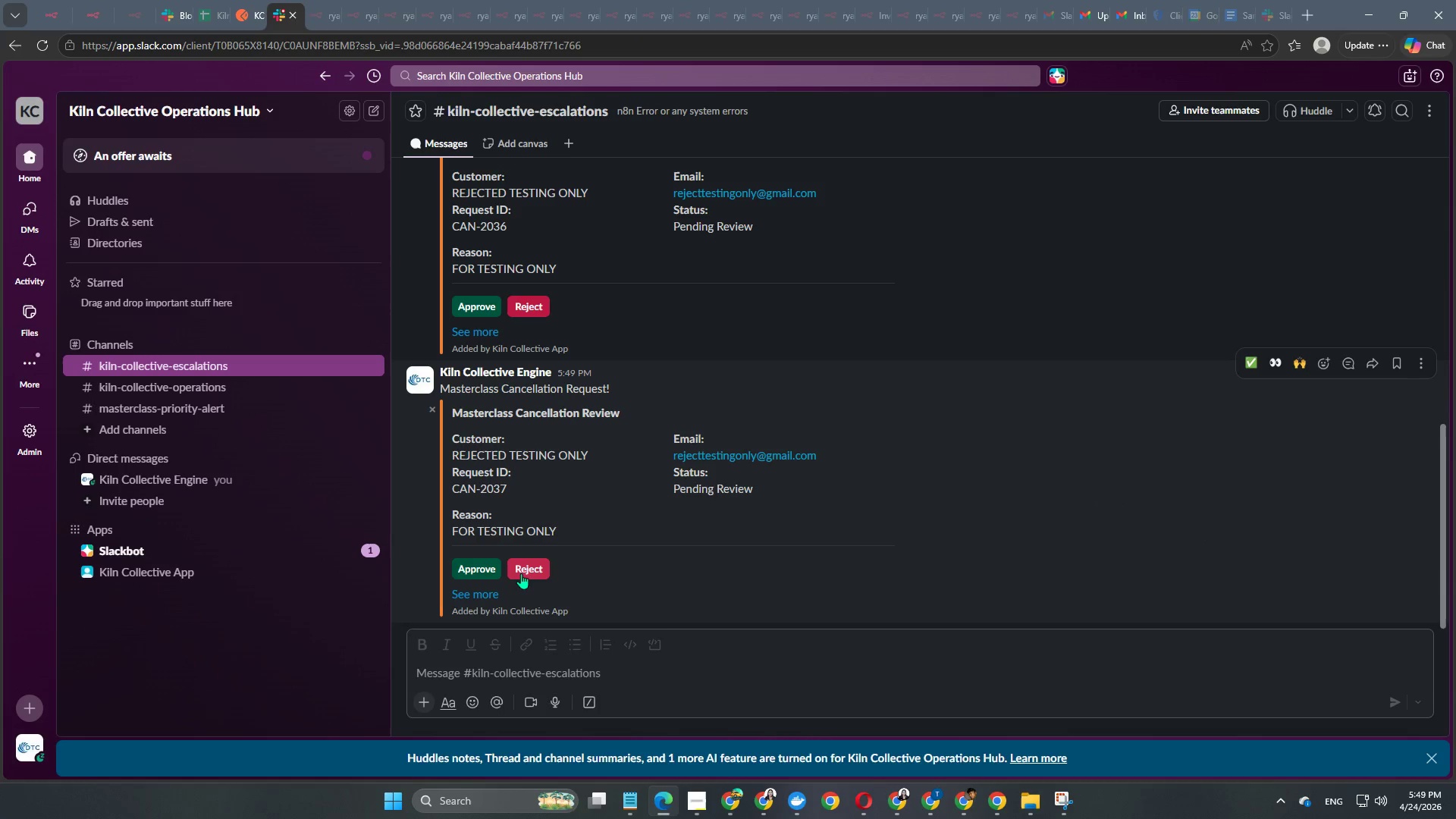 
left_click([533, 573])